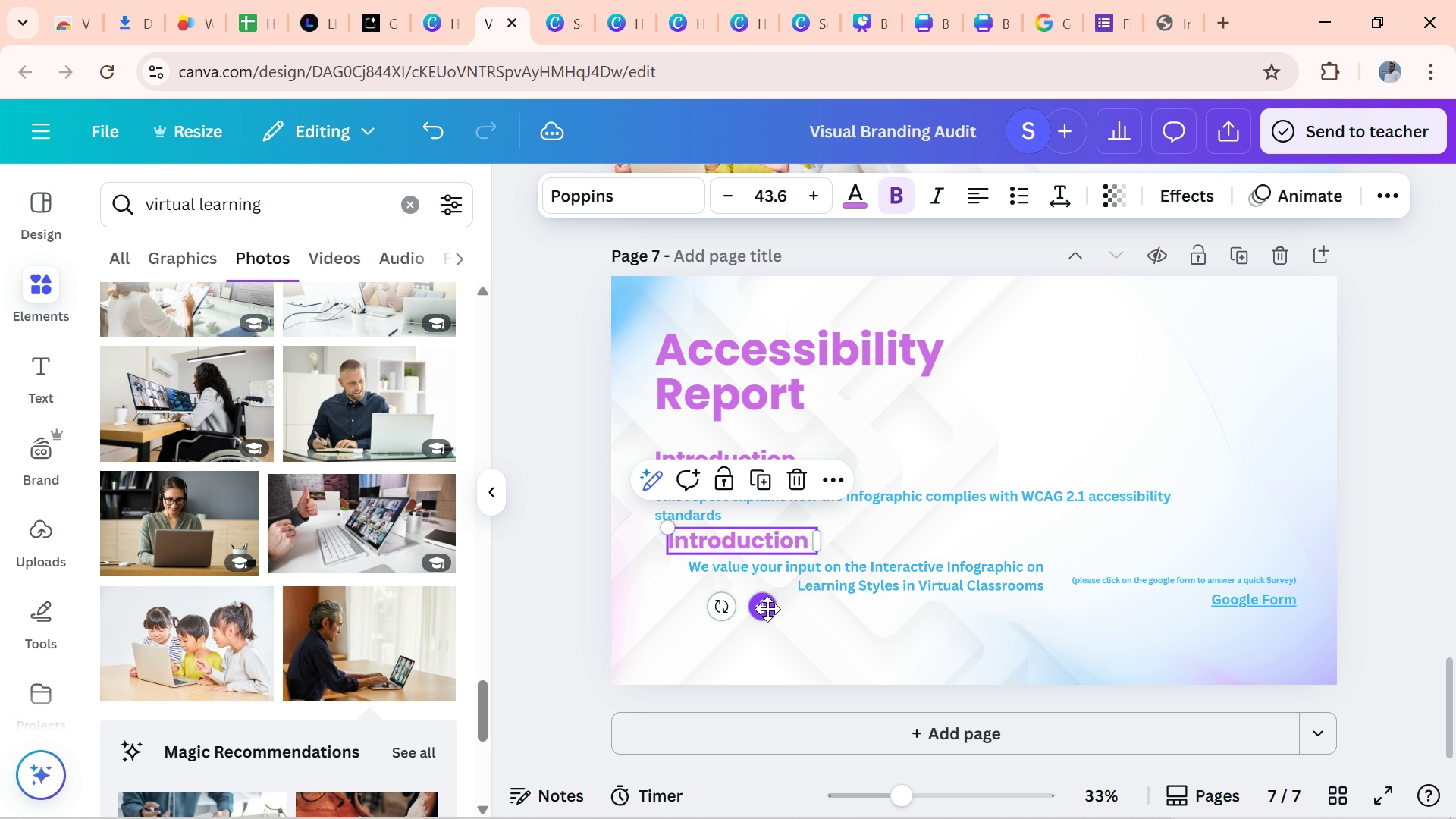 
key(Control+V)
 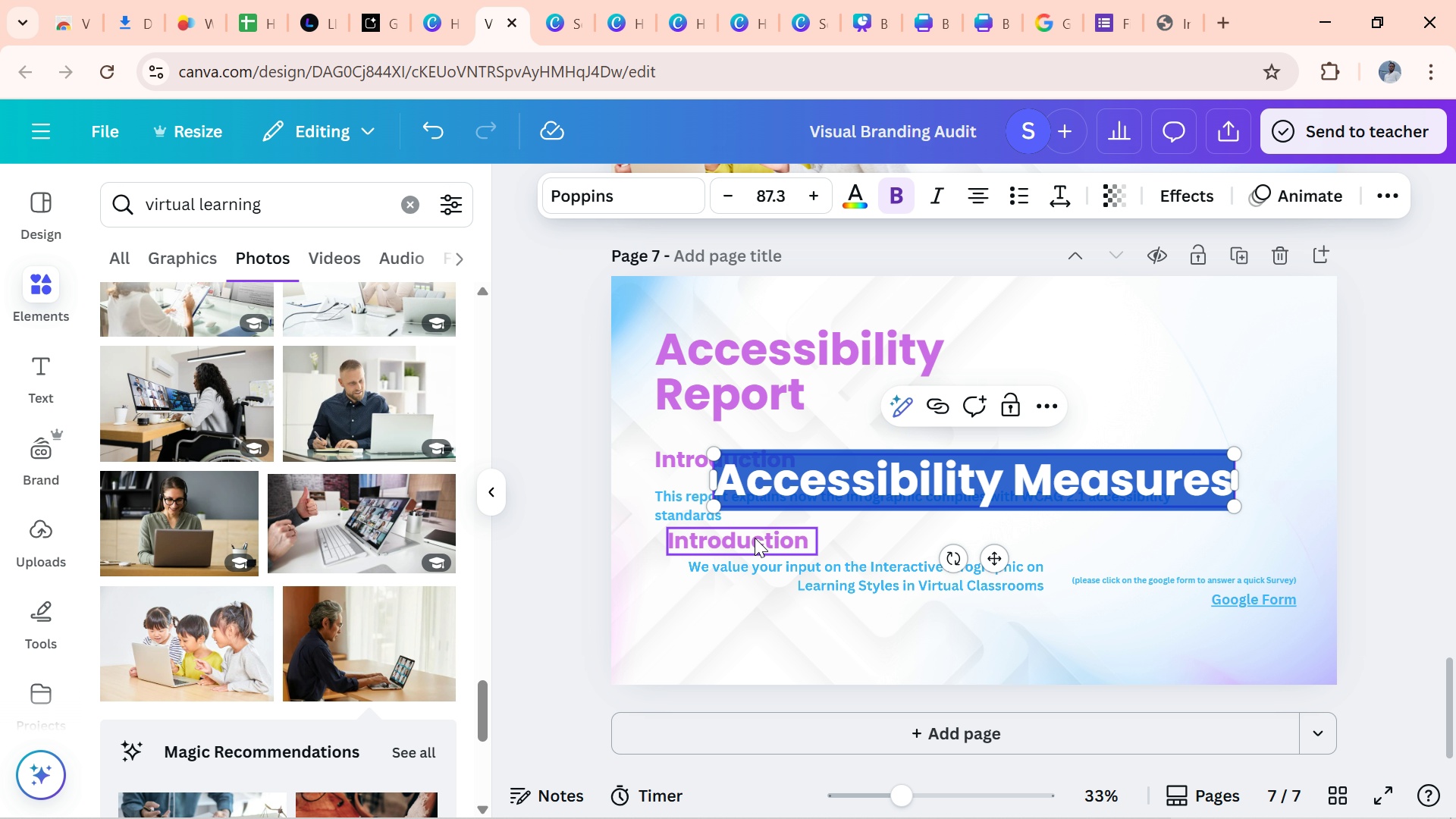 
left_click([755, 538])
 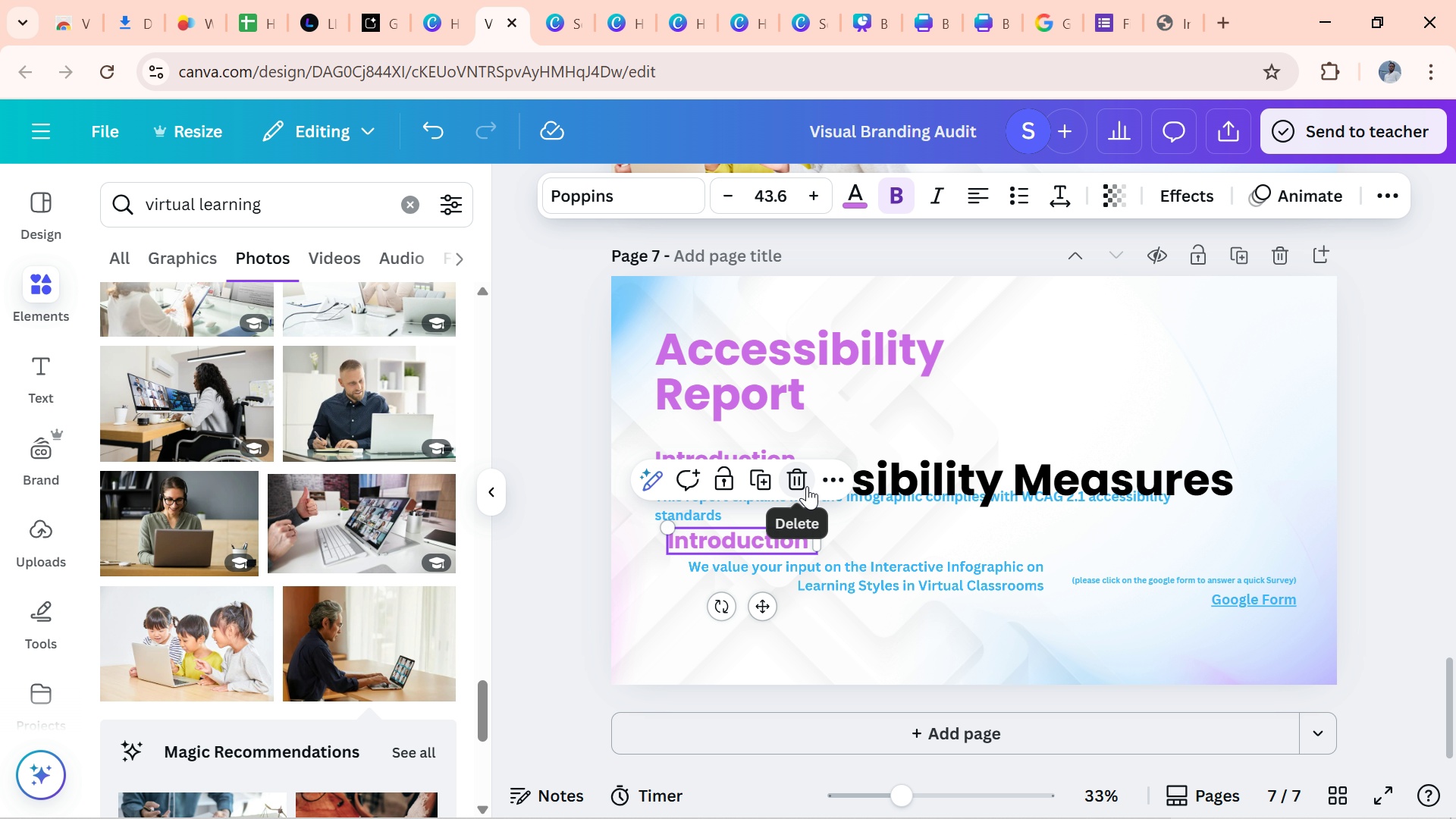 
left_click([807, 486])
 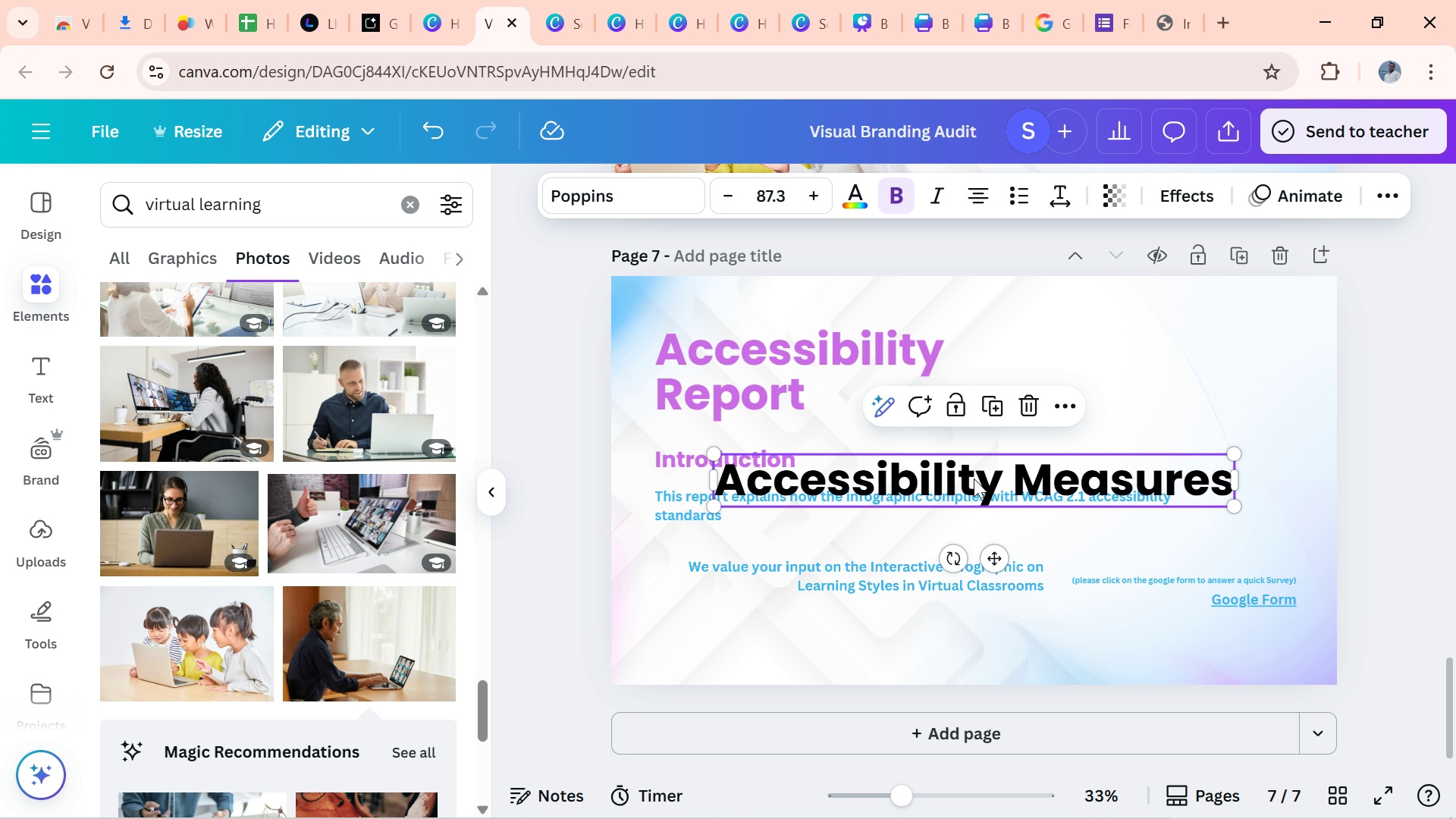 
left_click([974, 479])
 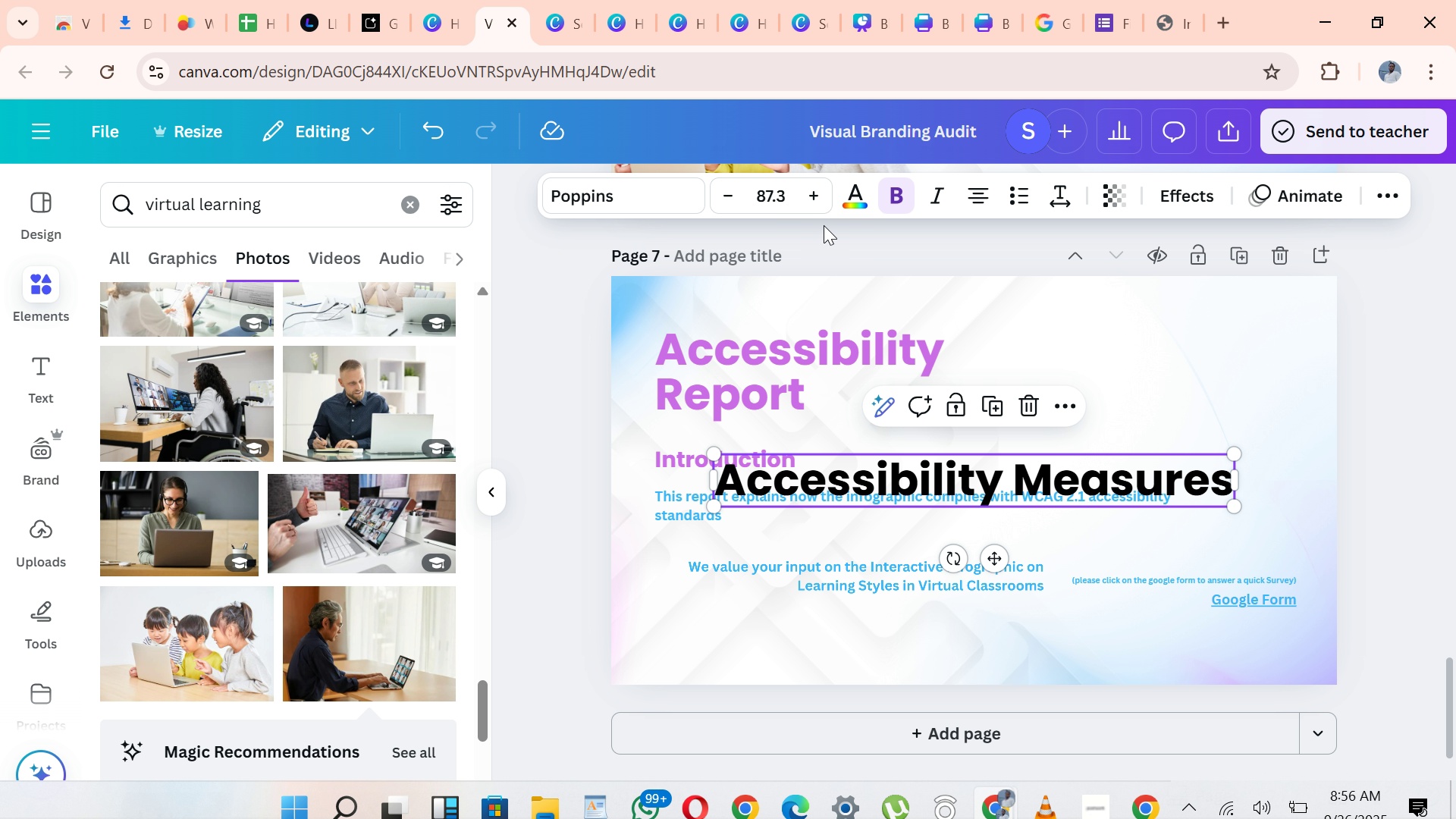 
left_click([849, 190])
 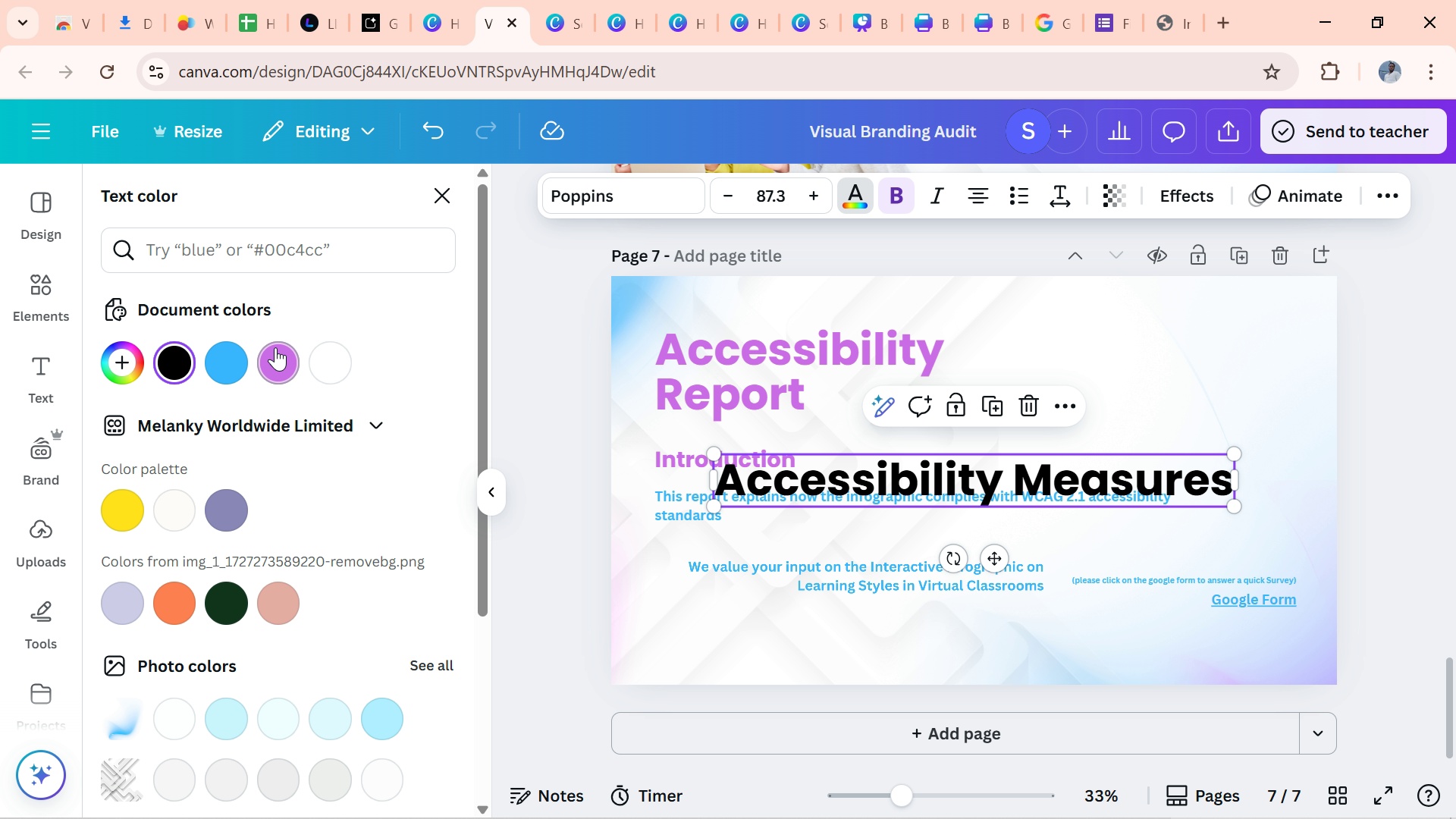 
left_click([275, 347])
 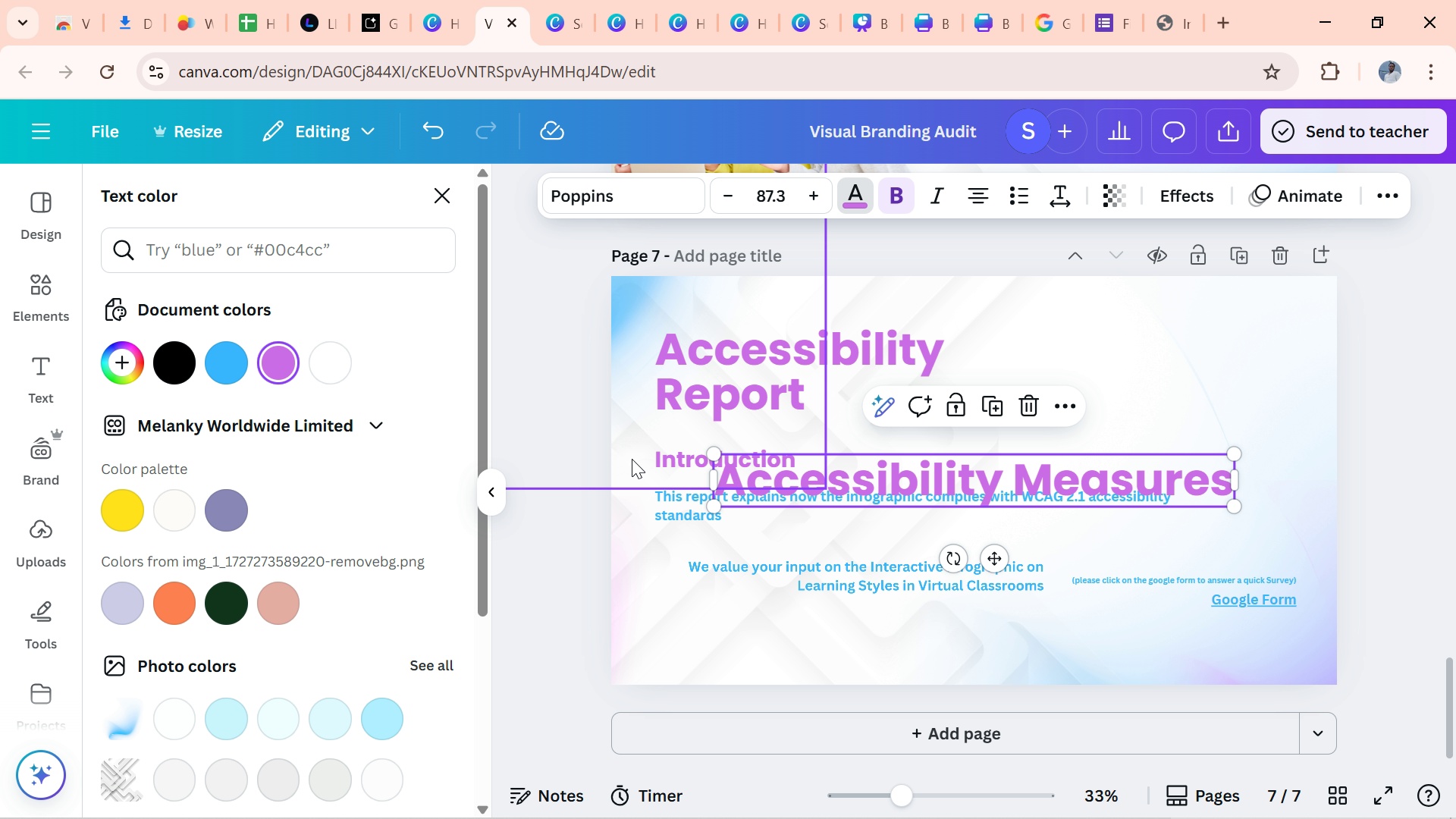 
left_click_drag(start_coordinate=[717, 454], to_coordinate=[966, 526])
 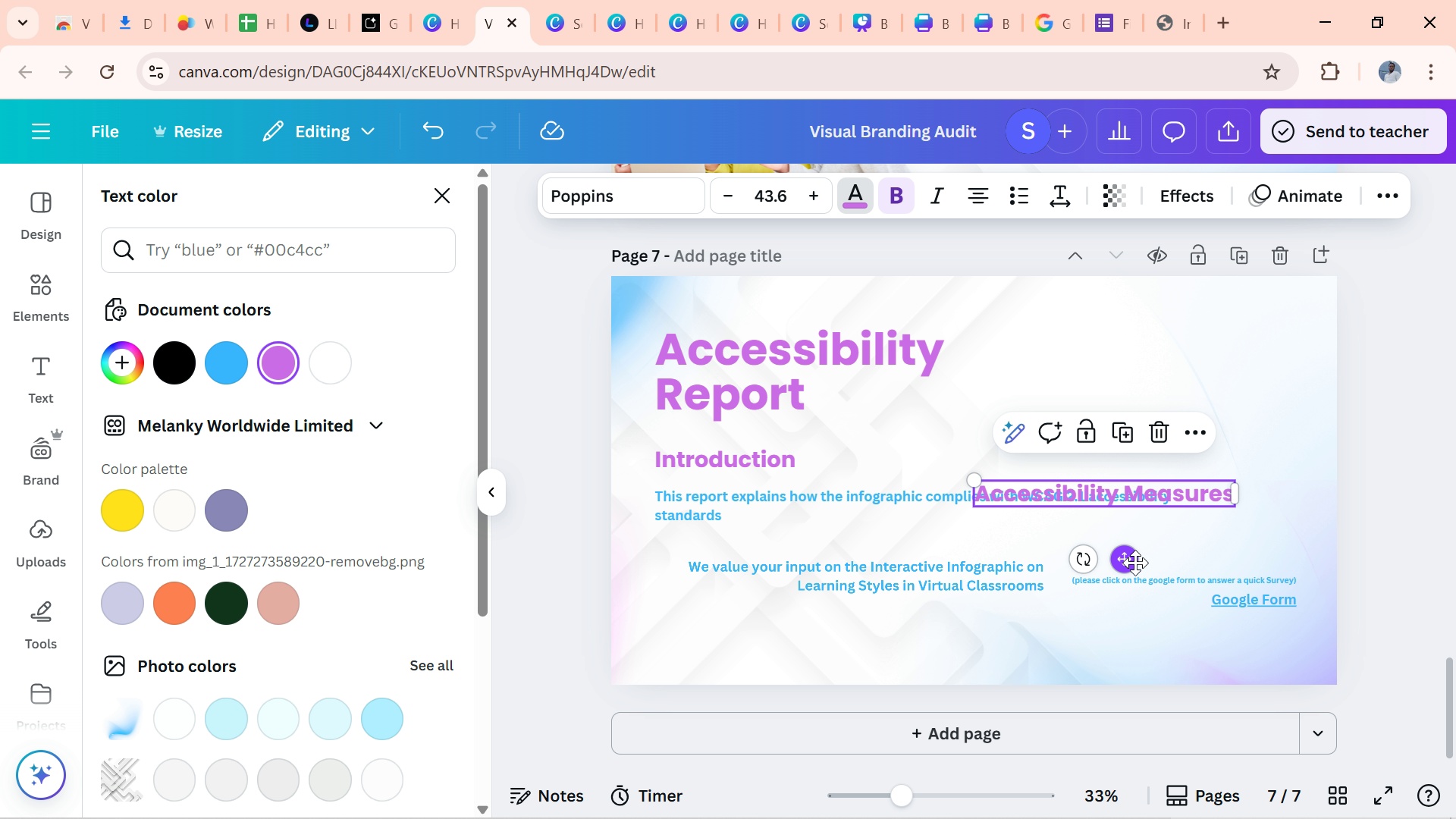 
left_click_drag(start_coordinate=[1135, 563], to_coordinate=[821, 642])
 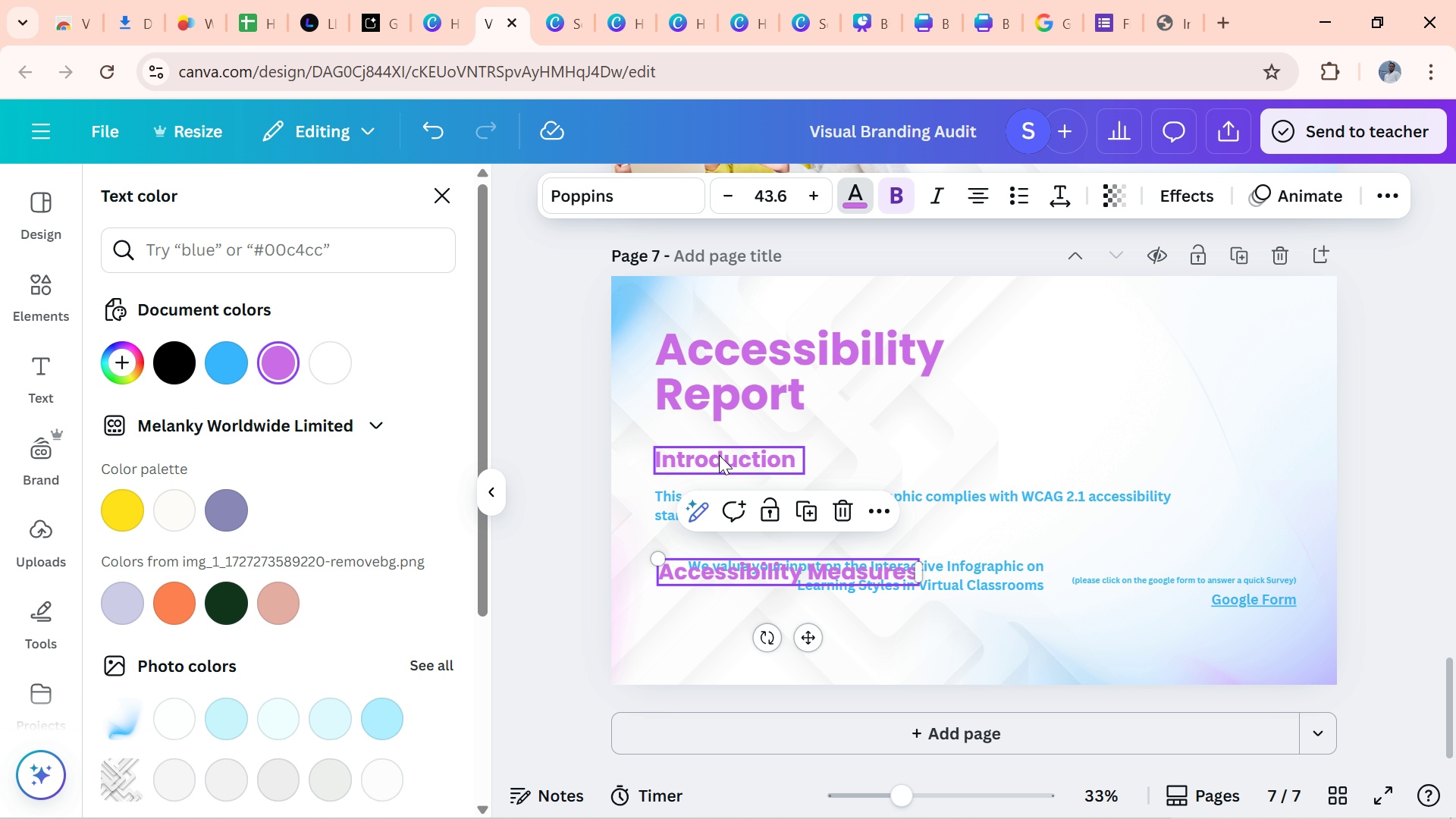 
left_click([719, 457])
 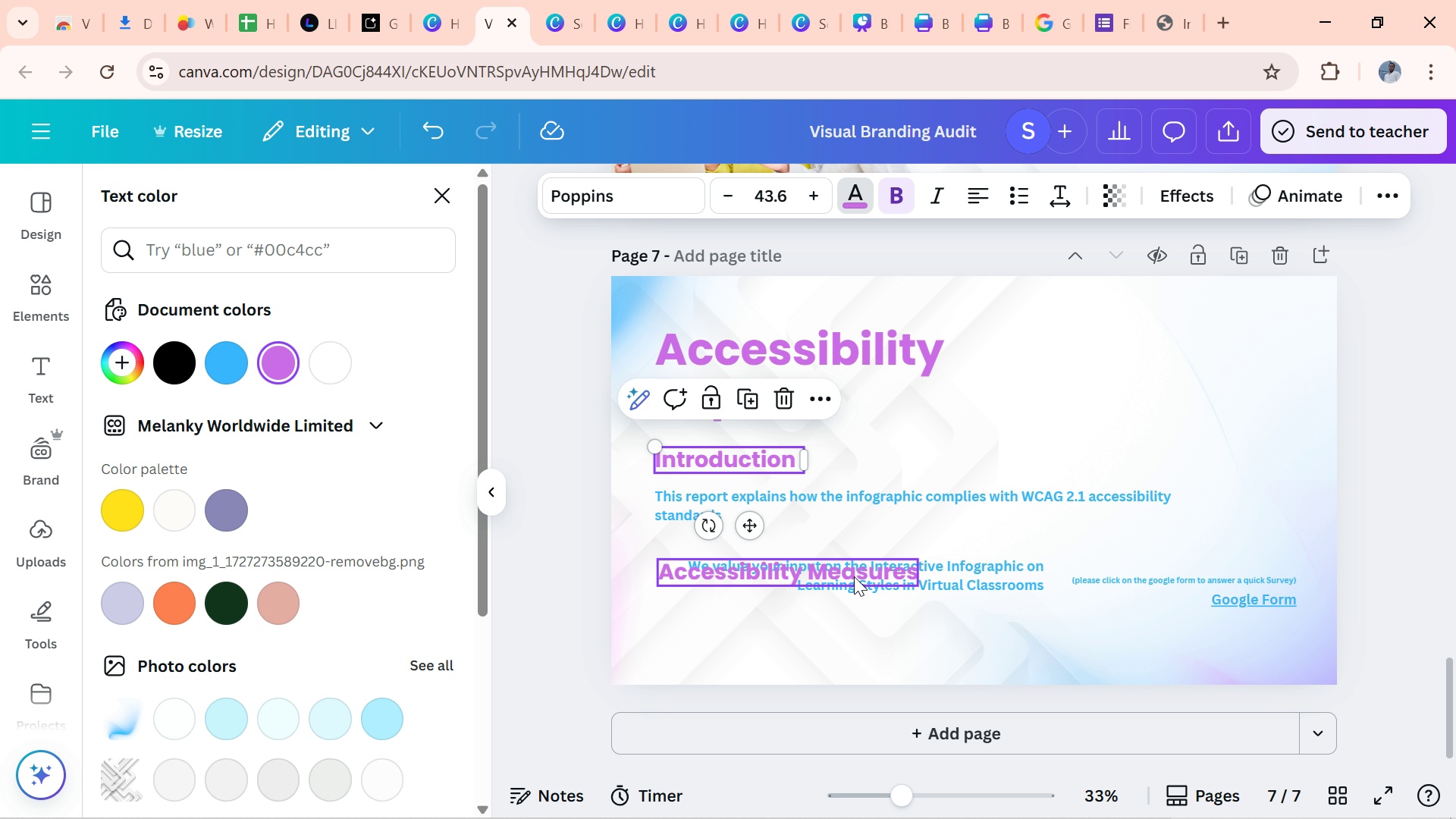 
left_click([853, 569])
 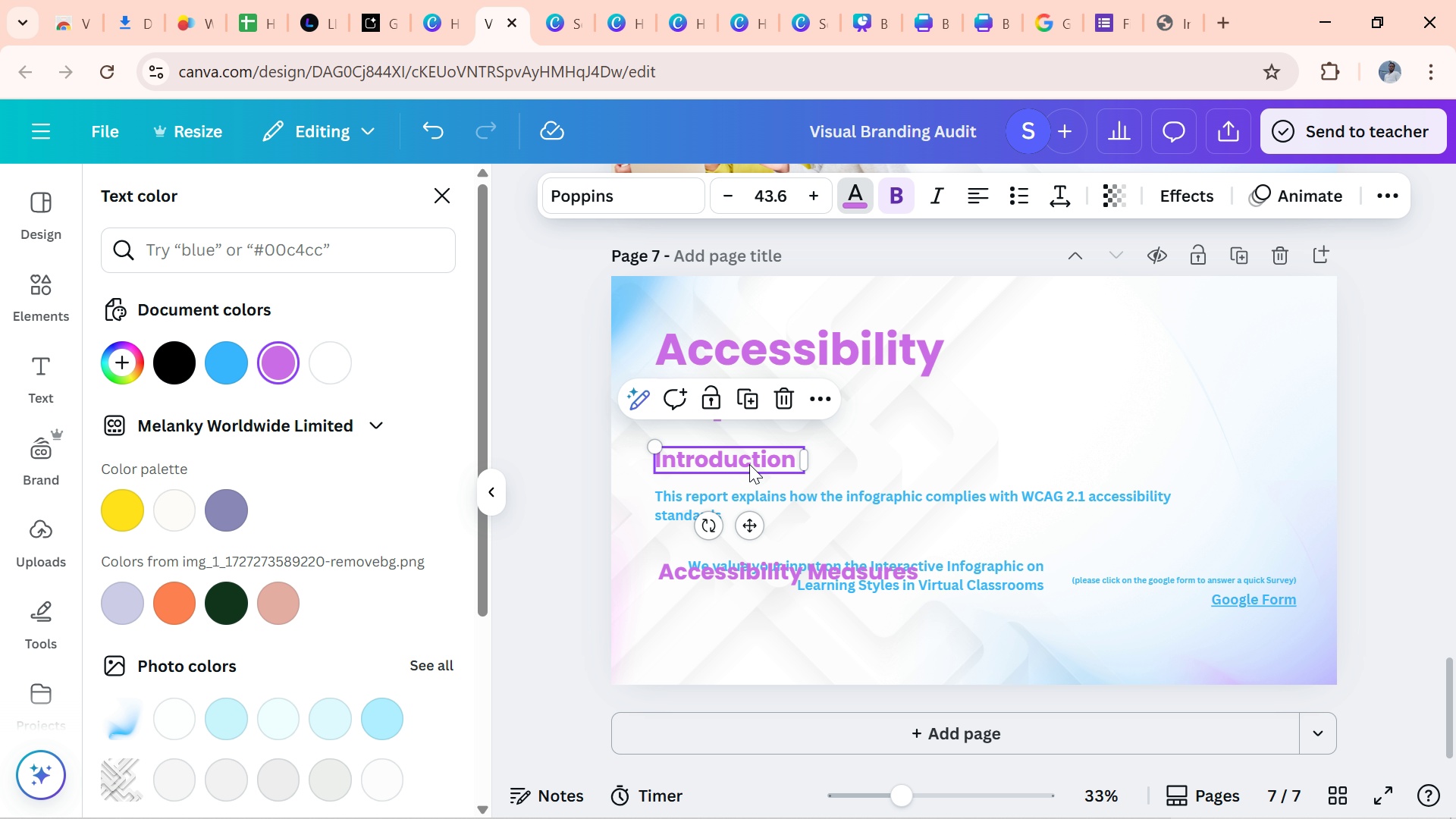 
double_click([749, 464])
 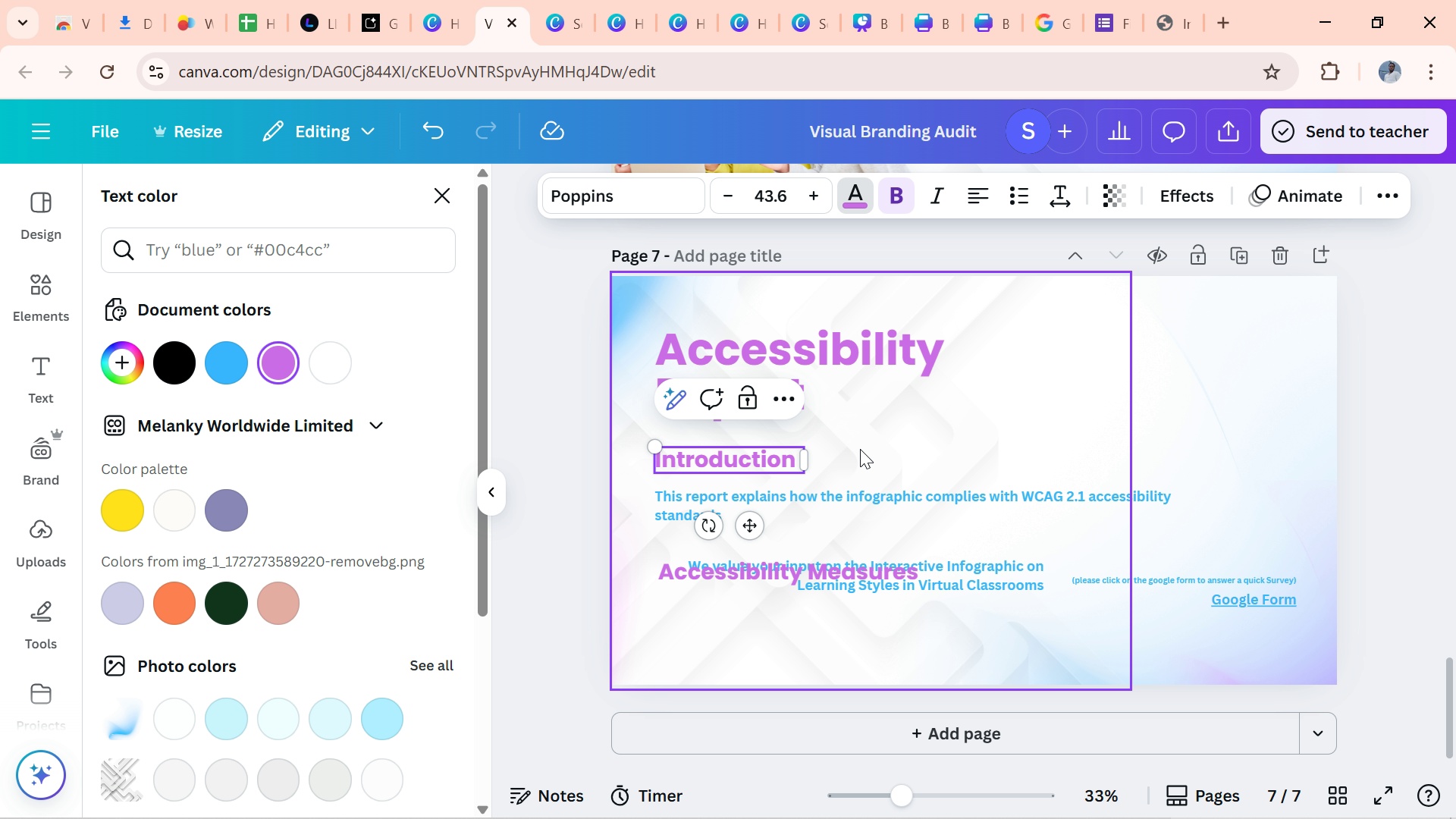 
left_click([860, 449])
 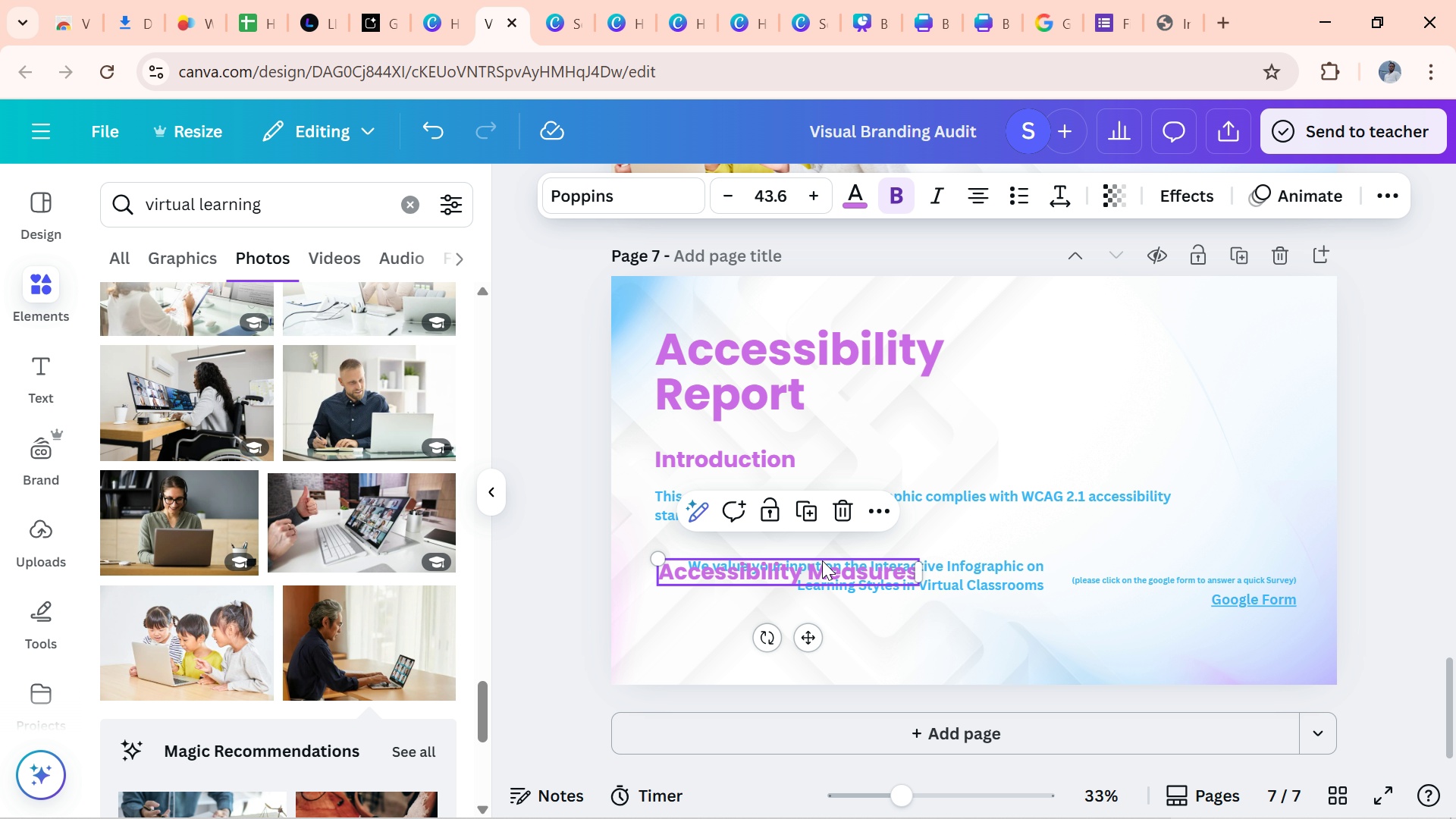 
left_click([822, 560])
 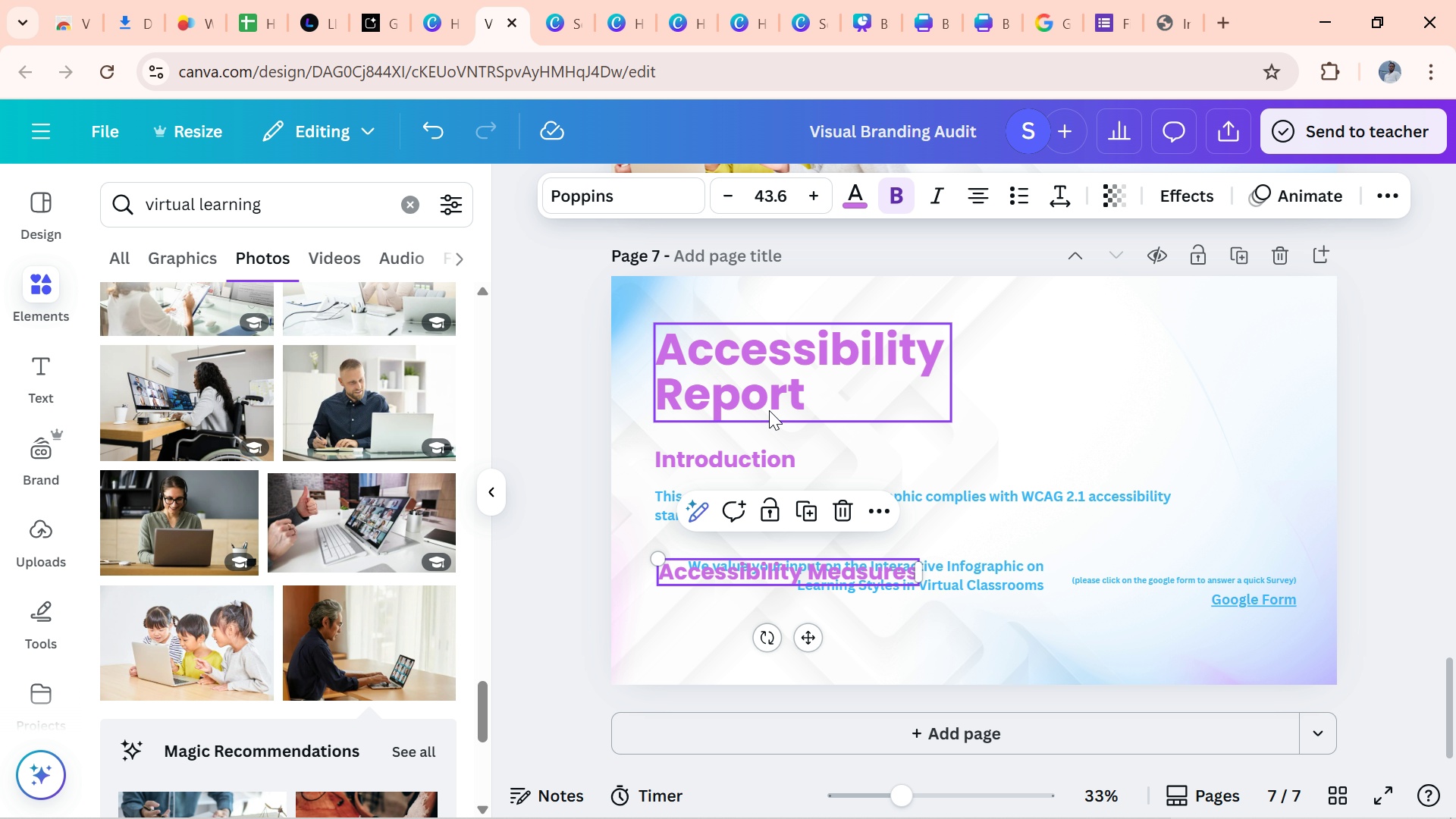 
left_click([769, 400])
 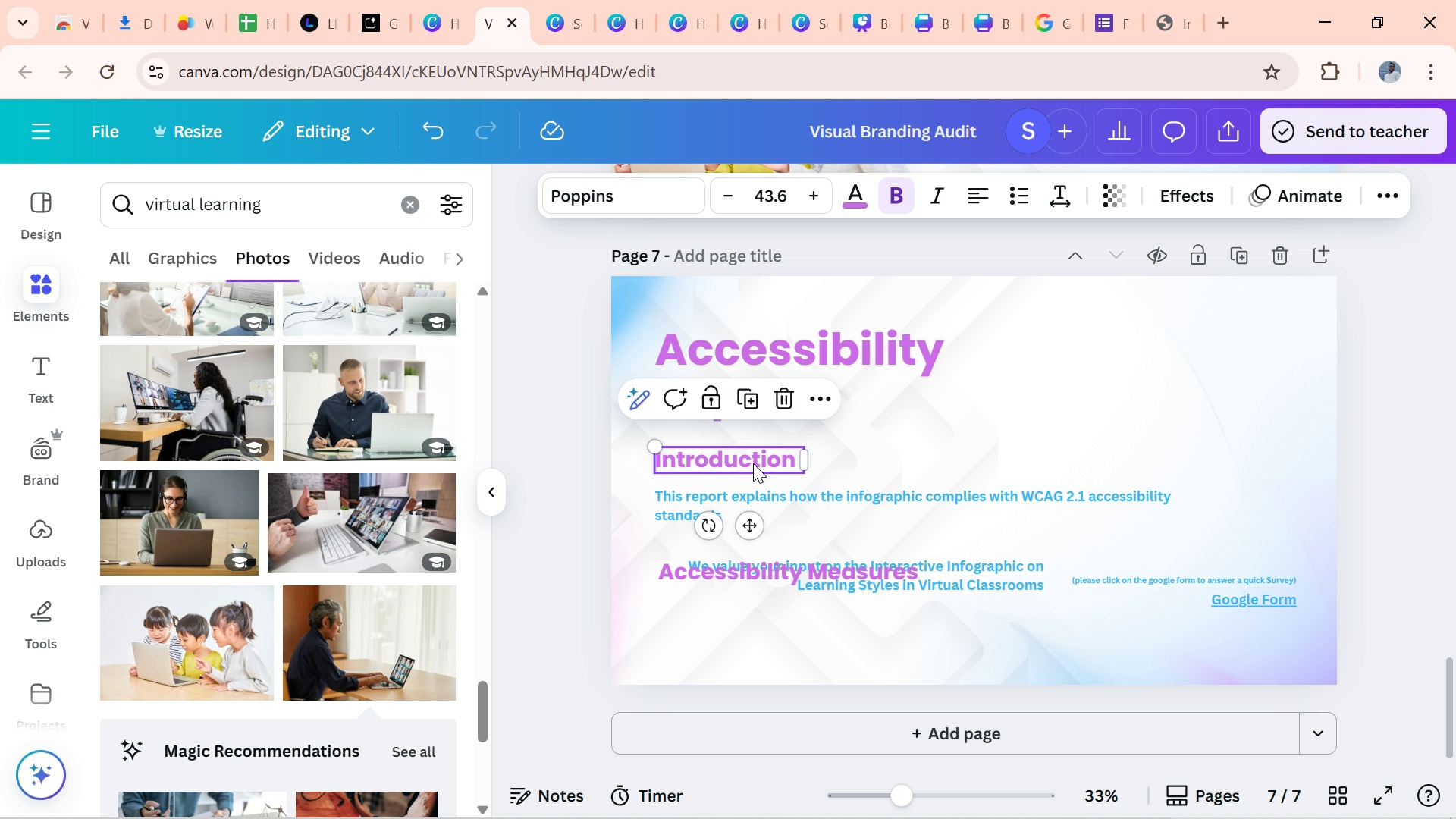 
left_click([753, 463])
 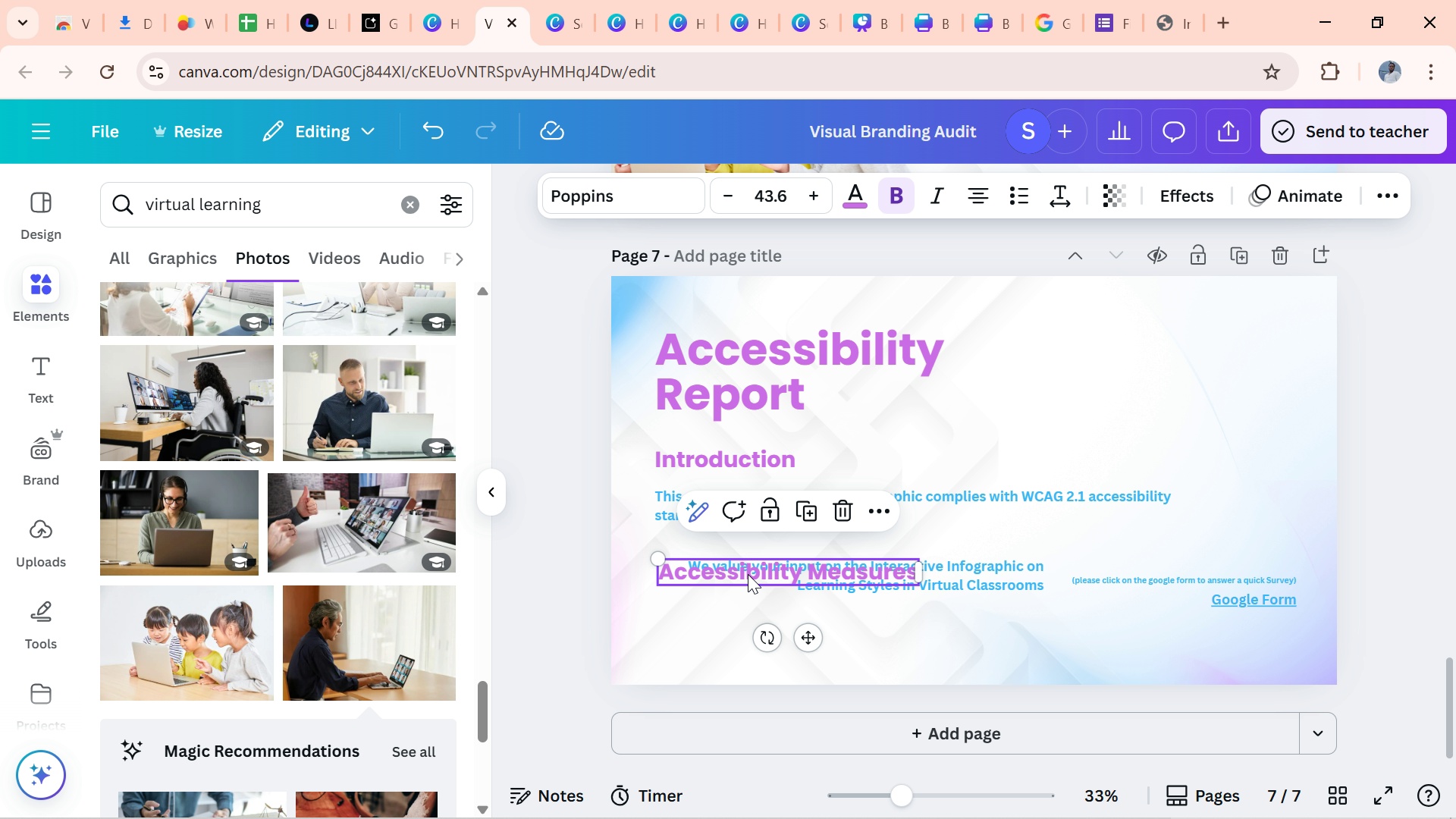 
left_click([748, 574])
 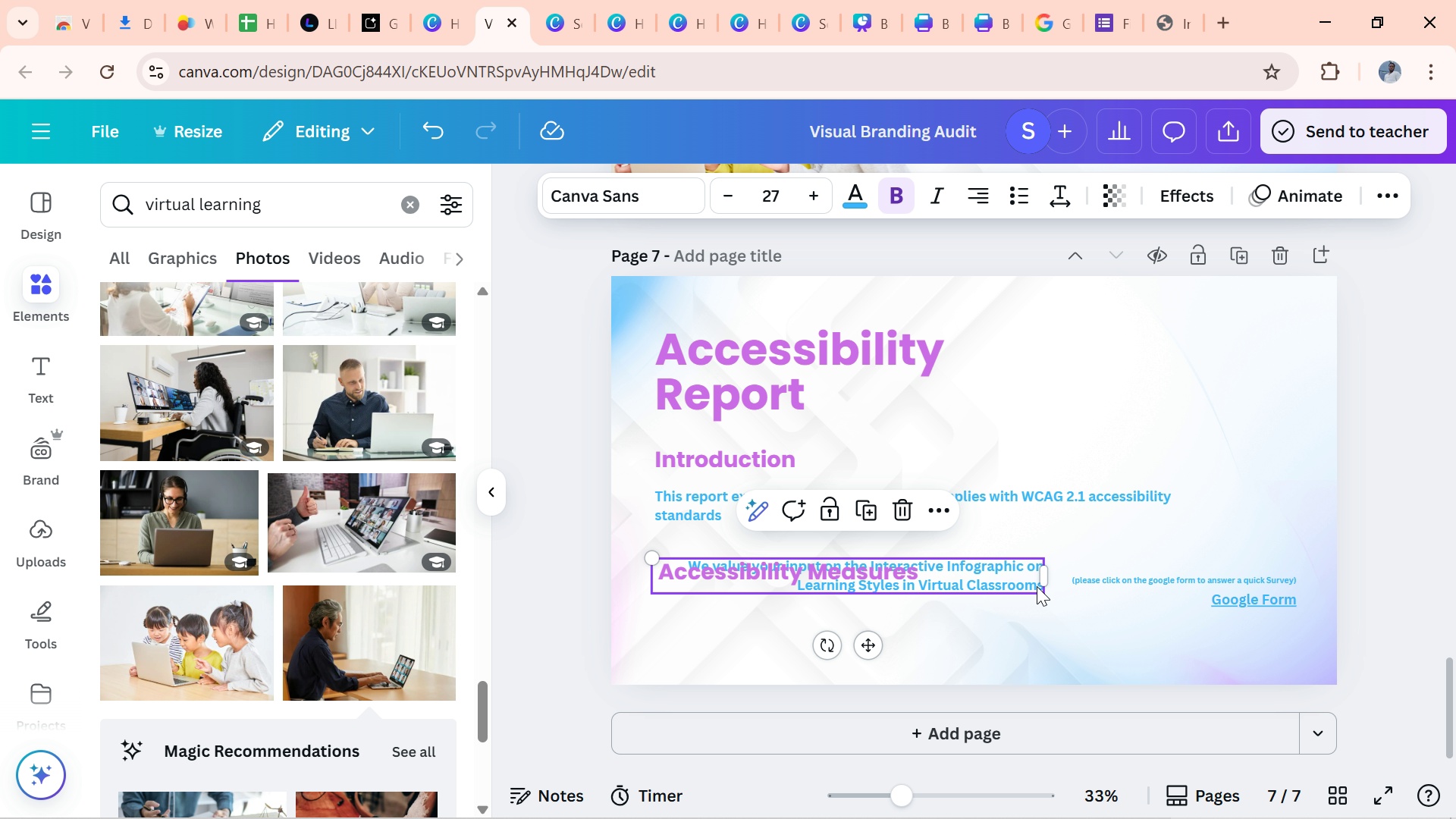 
left_click_drag(start_coordinate=[1037, 586], to_coordinate=[1018, 618])
 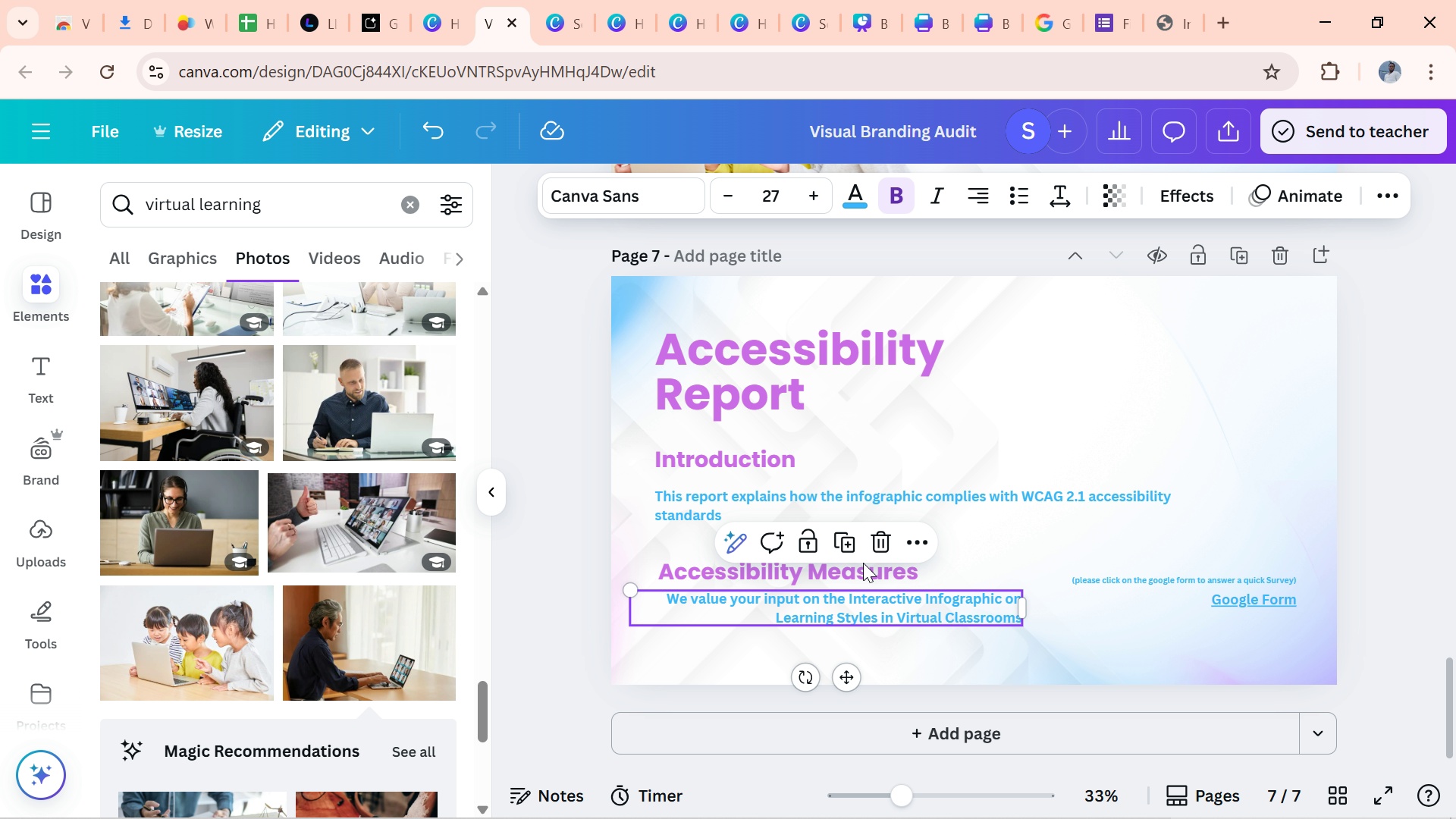 
wait(5.81)
 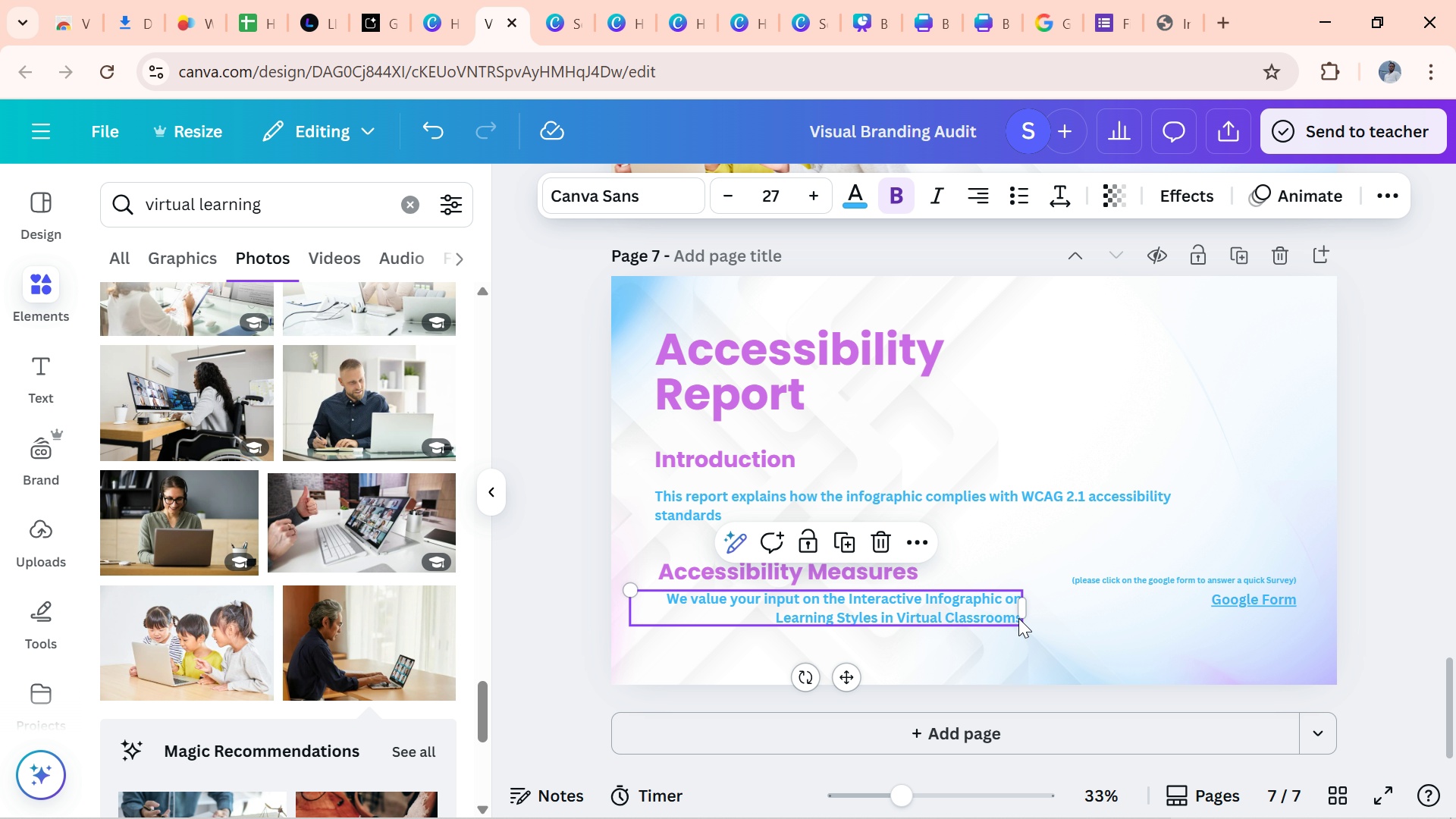 
left_click([907, 495])
 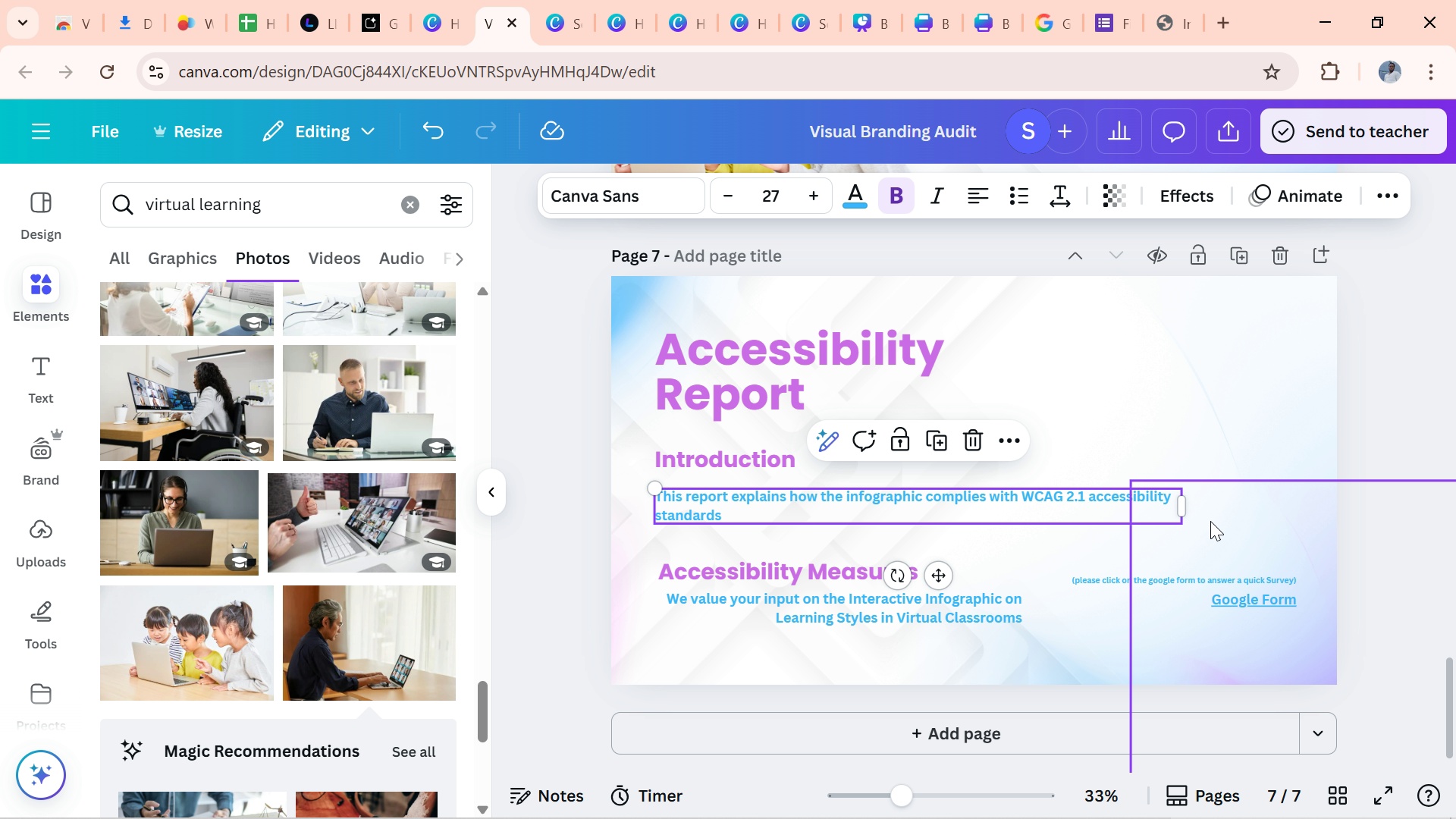 
wait(5.14)
 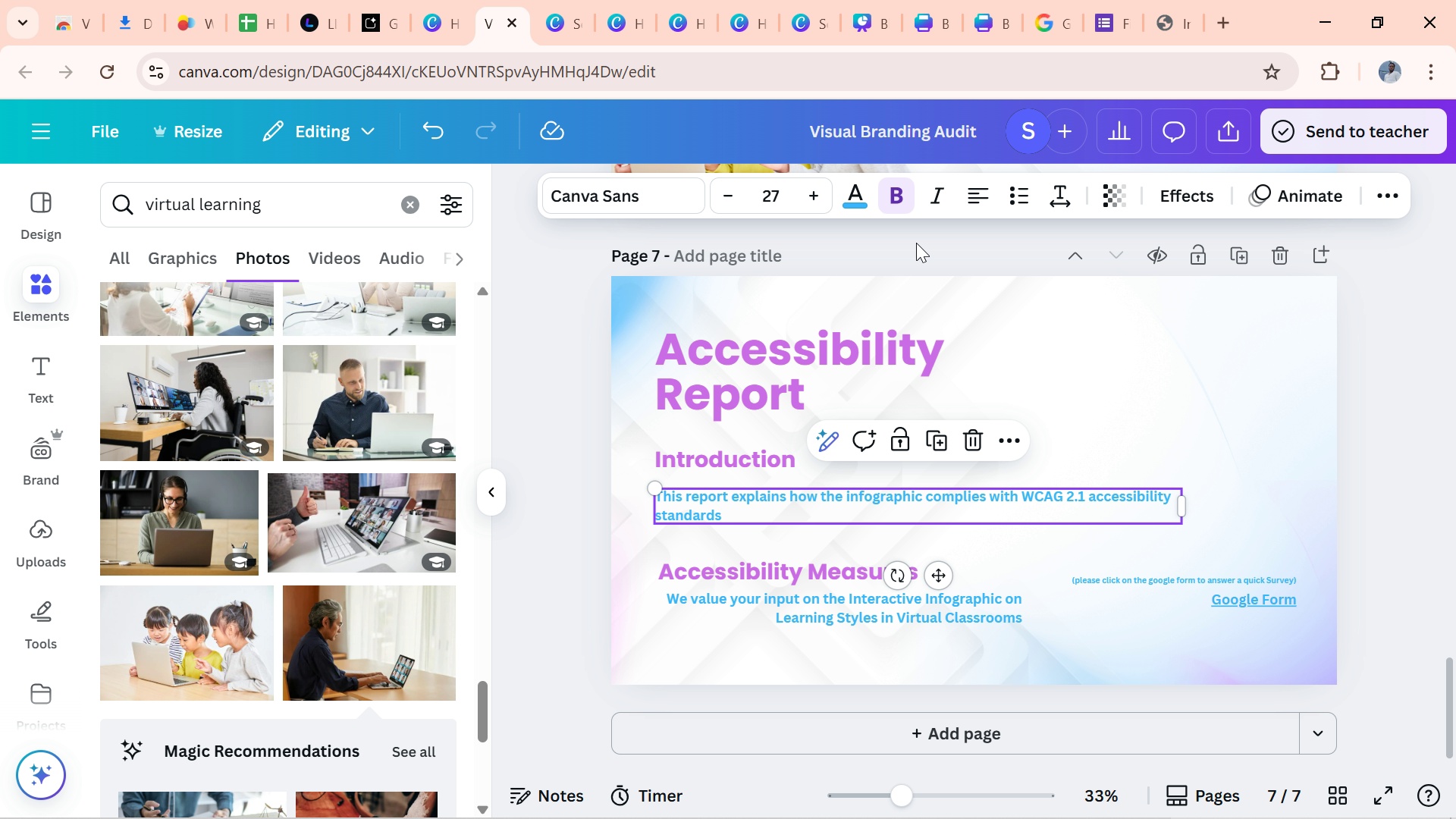 
left_click_drag(start_coordinate=[1191, 504], to_coordinate=[1279, 494])
 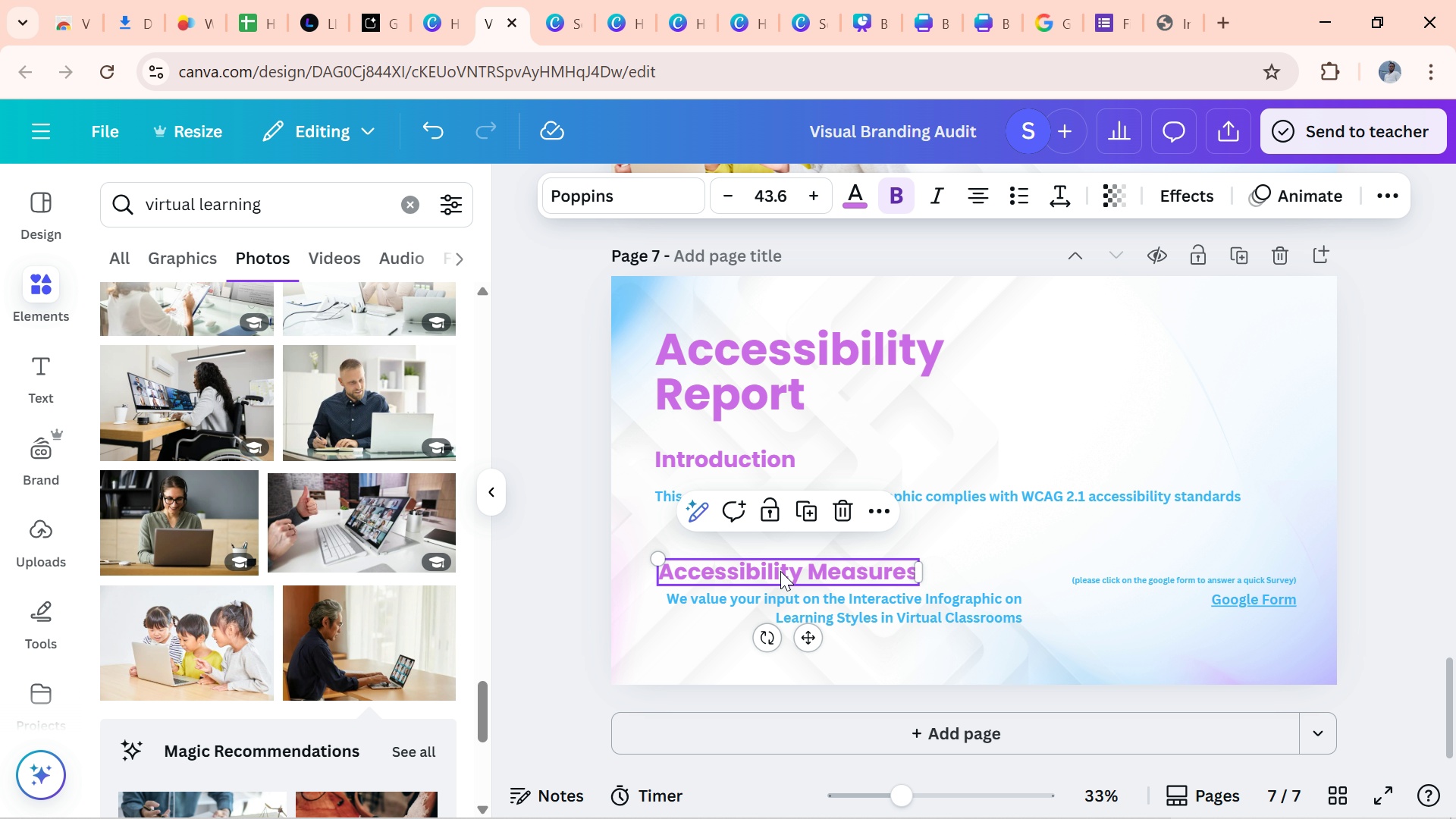 
left_click_drag(start_coordinate=[780, 572], to_coordinate=[777, 538])
 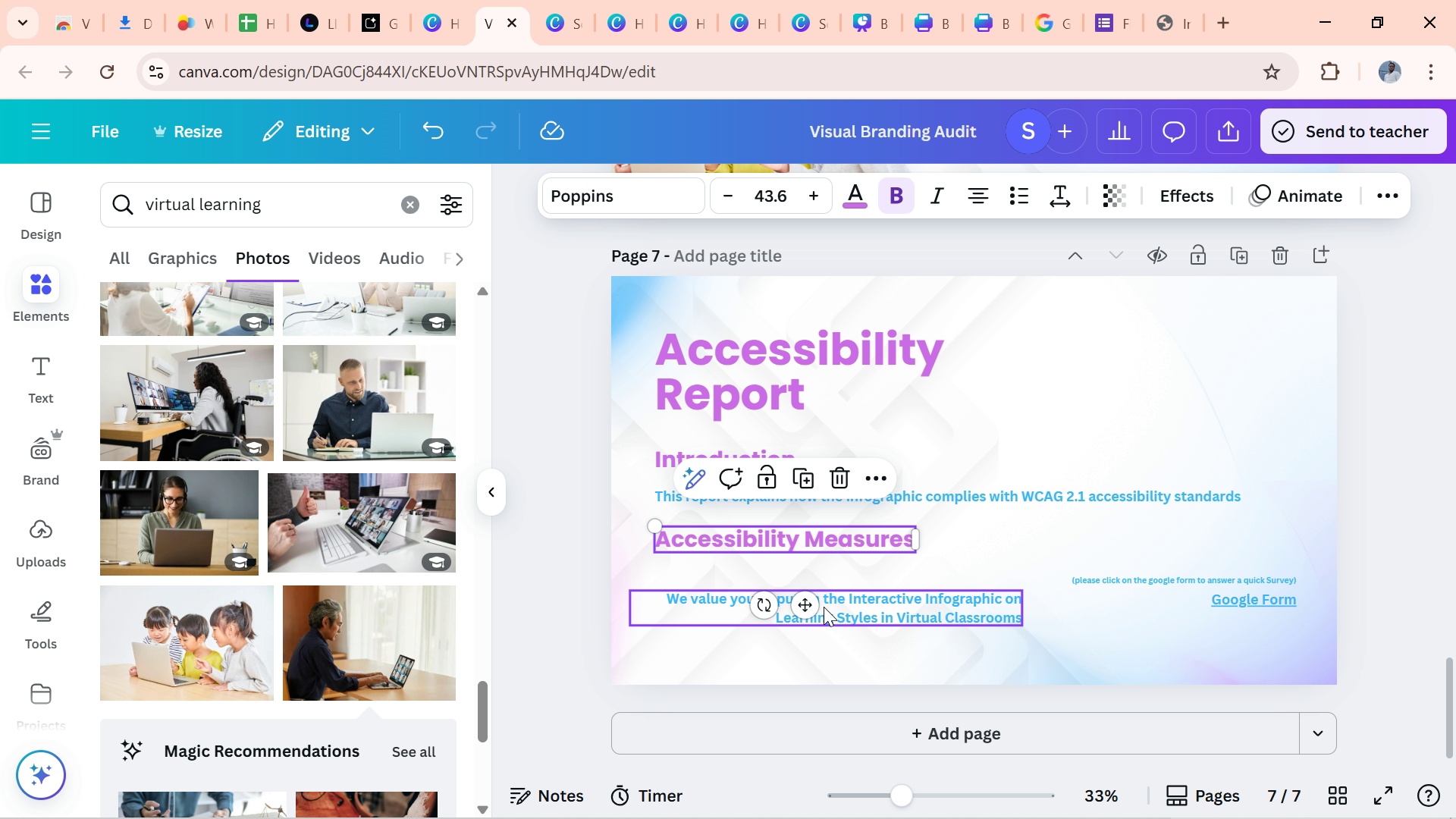 
left_click_drag(start_coordinate=[824, 607], to_coordinate=[816, 584])
 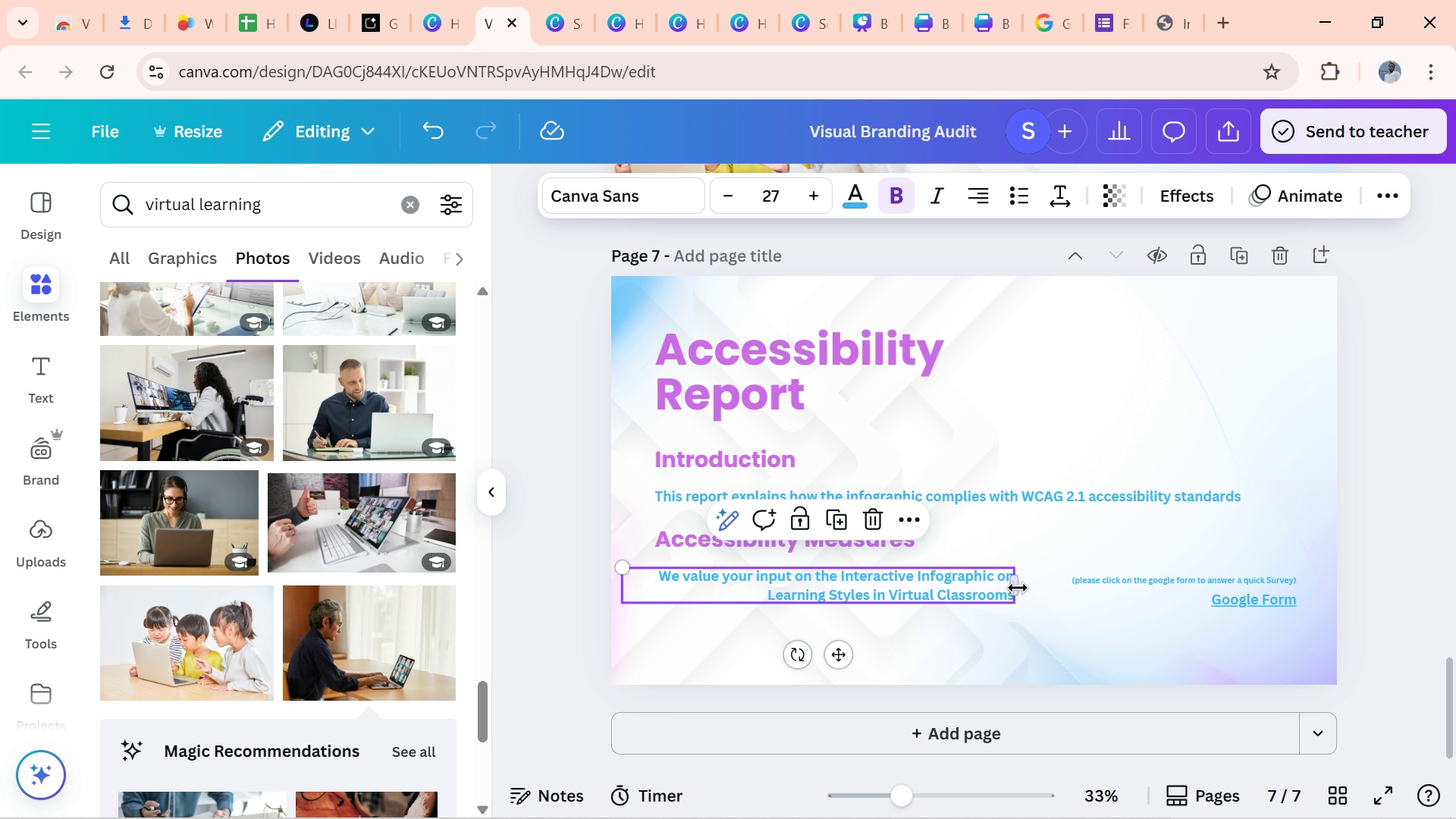 
mouse_move([1028, 561])
 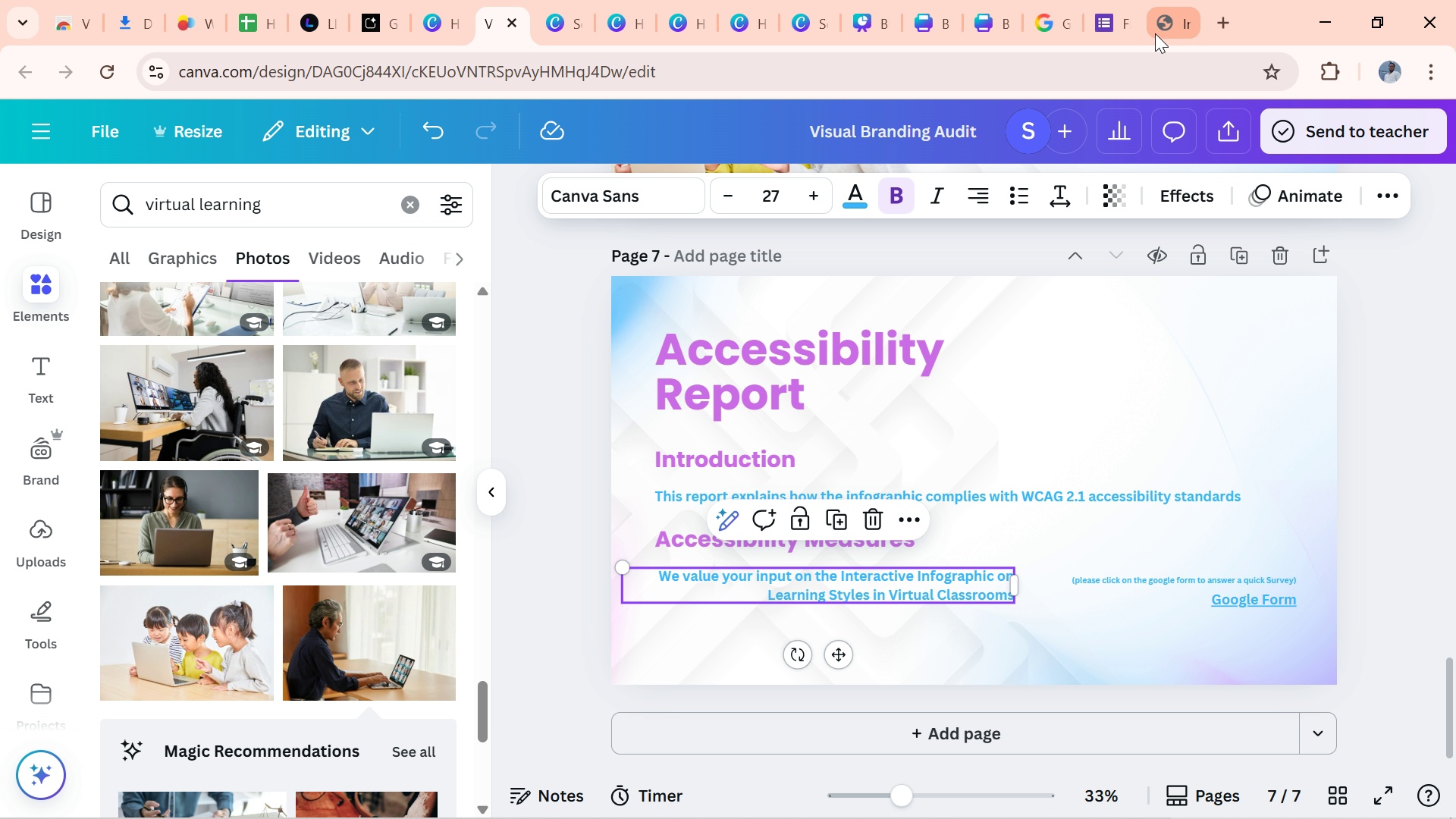 
left_click([1155, 33])
 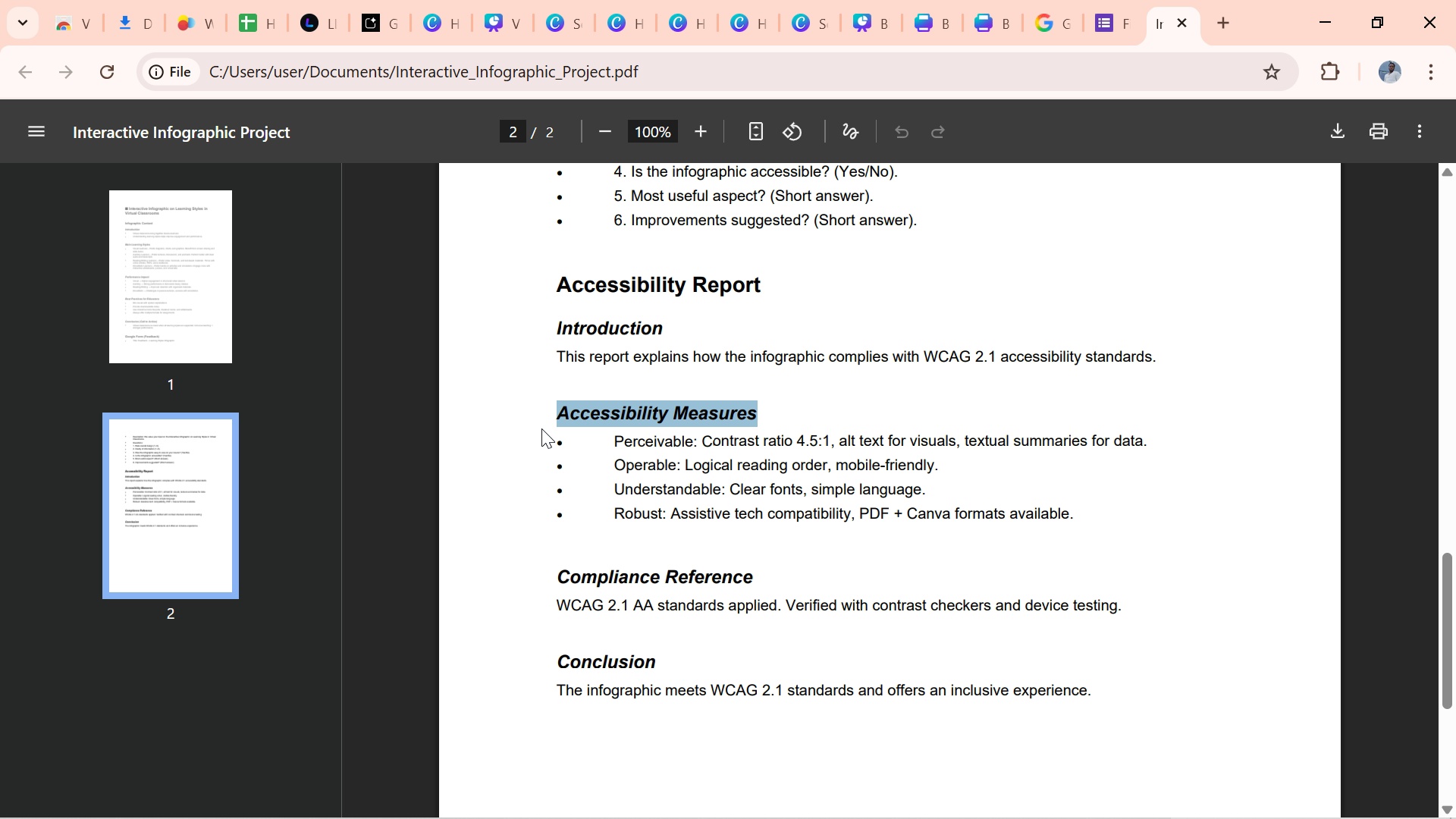 
left_click_drag(start_coordinate=[554, 439], to_coordinate=[1083, 515])
 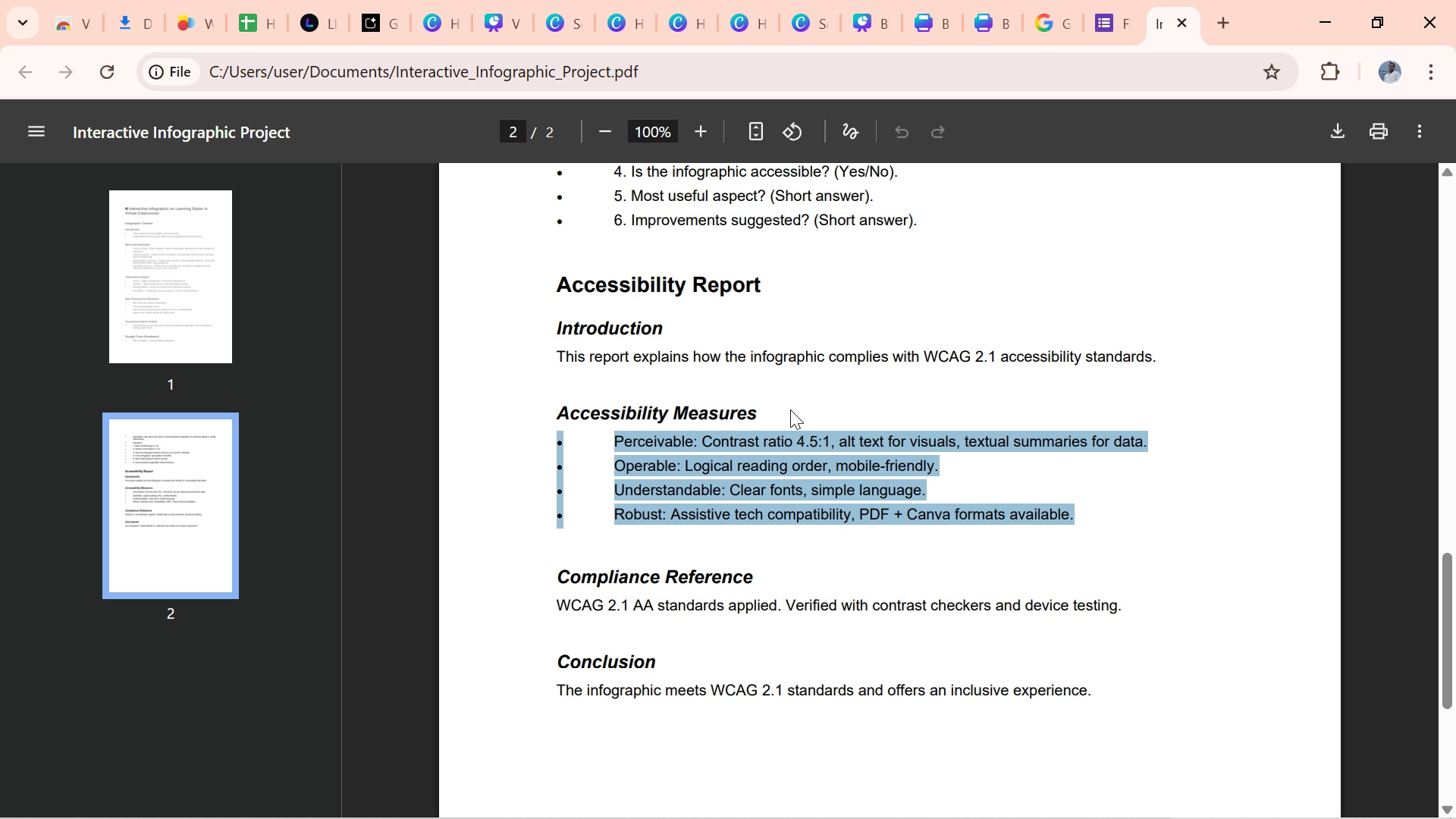 
key(Control+C)
 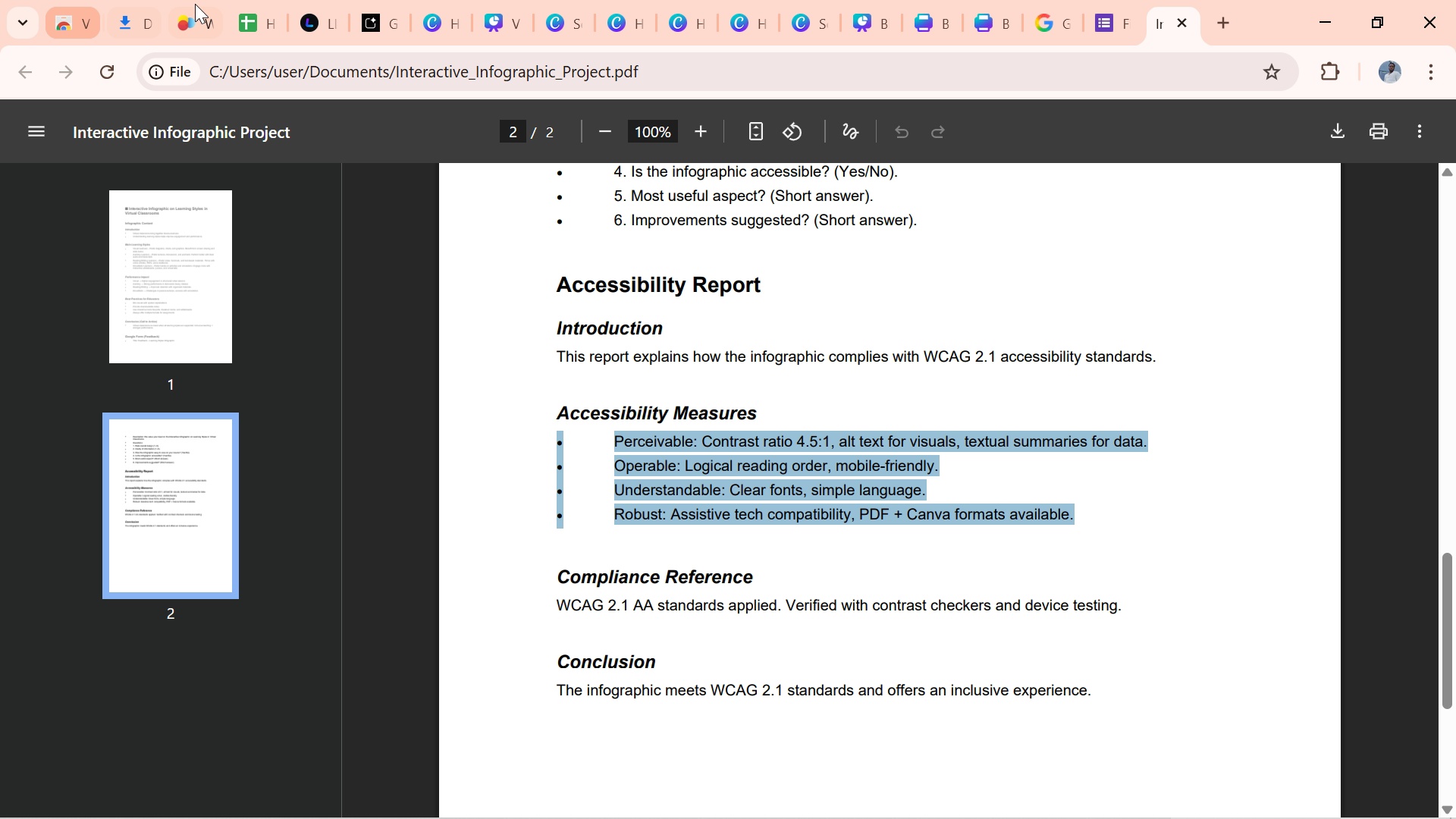 
wait(6.29)
 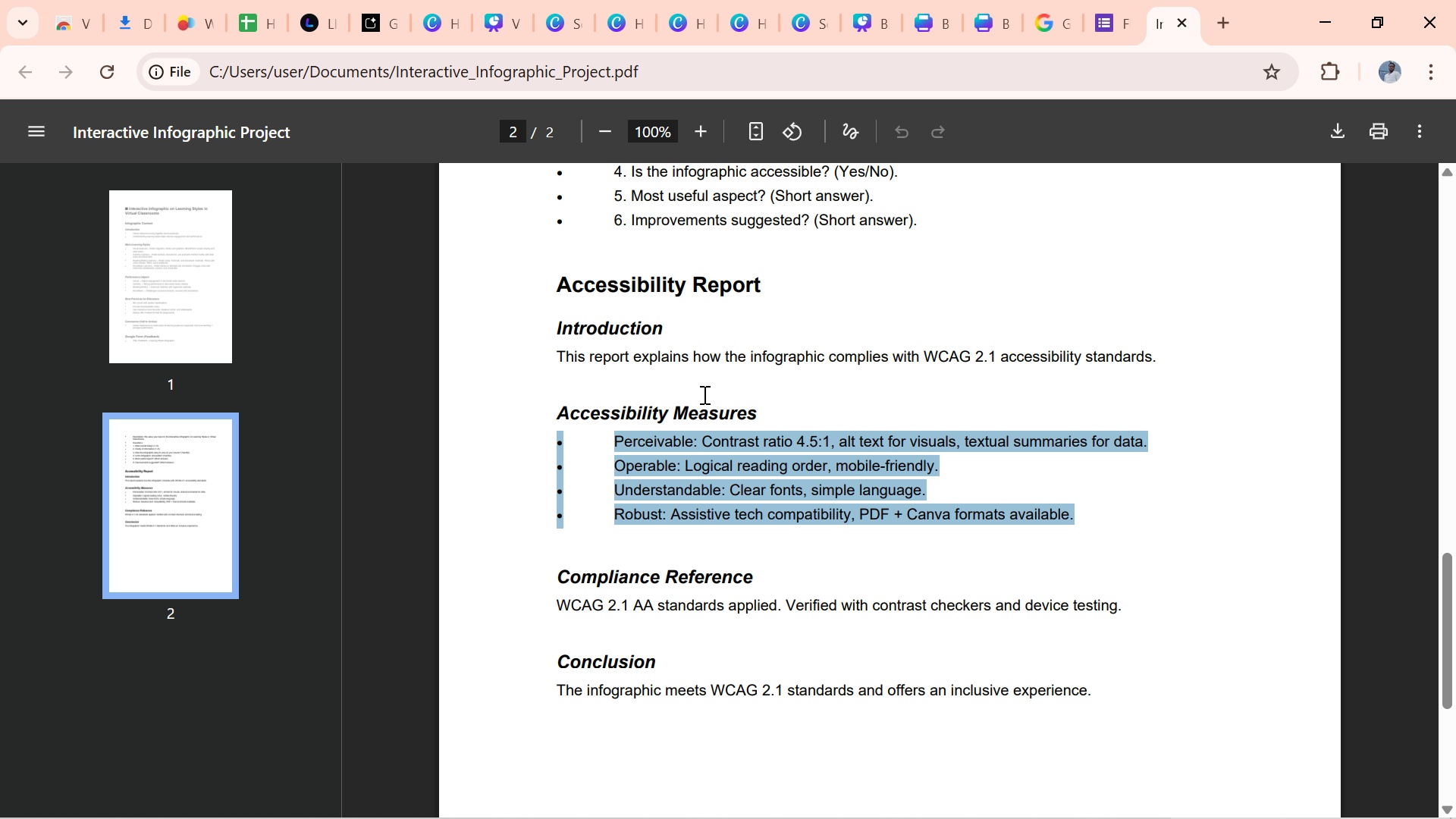 
left_click([501, 24])
 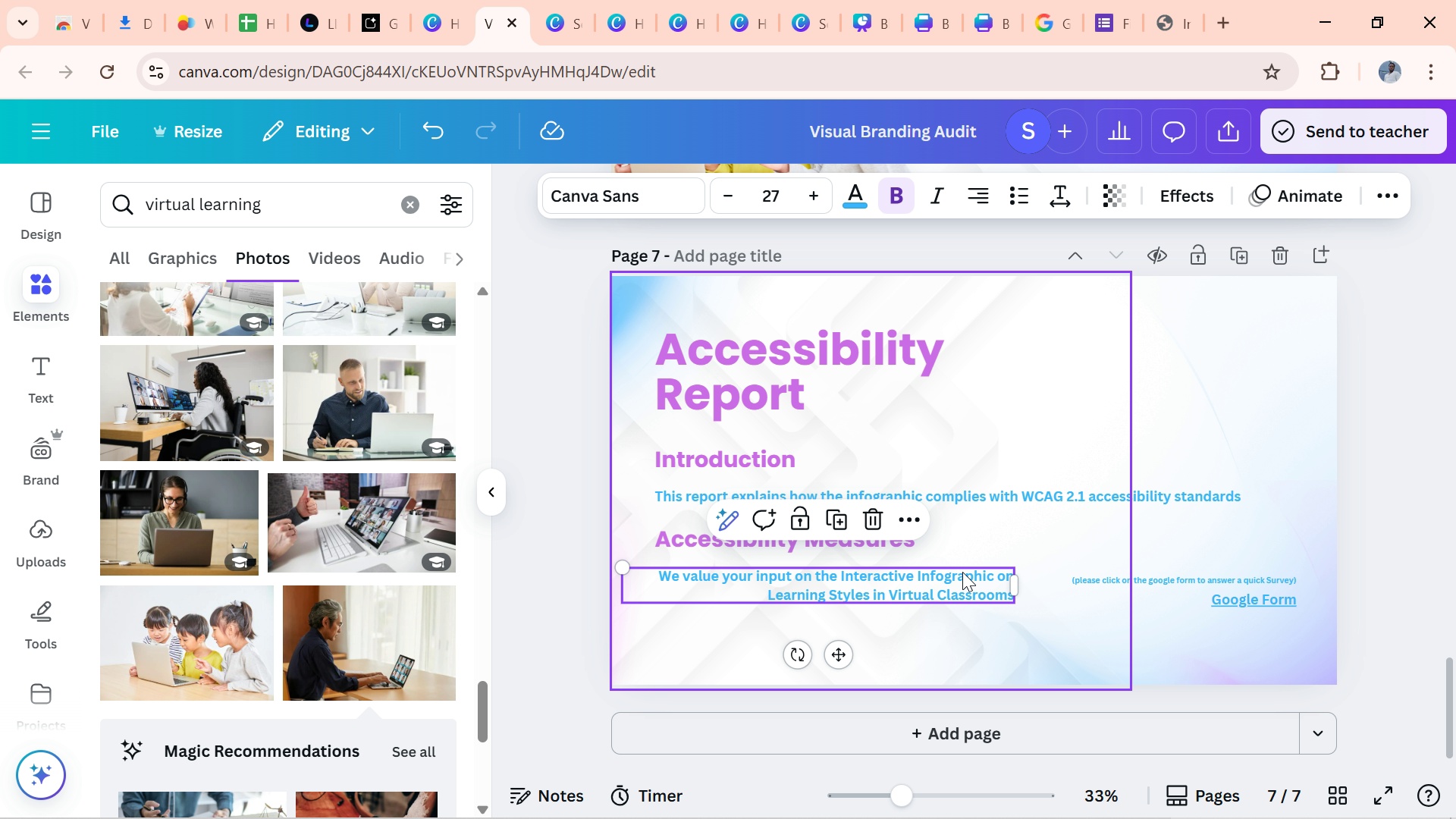 
double_click([967, 583])
 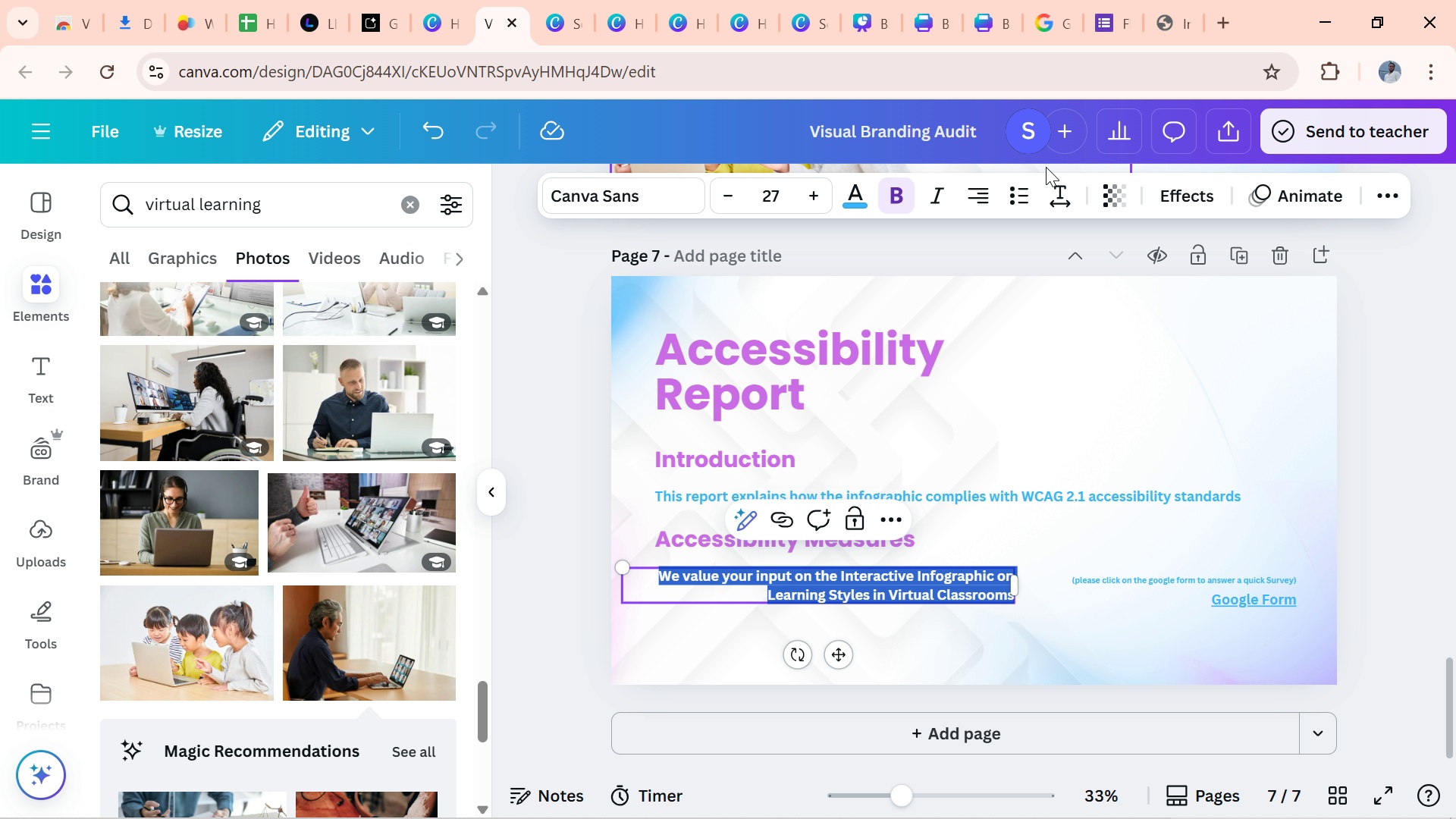 
key(Control+V)
 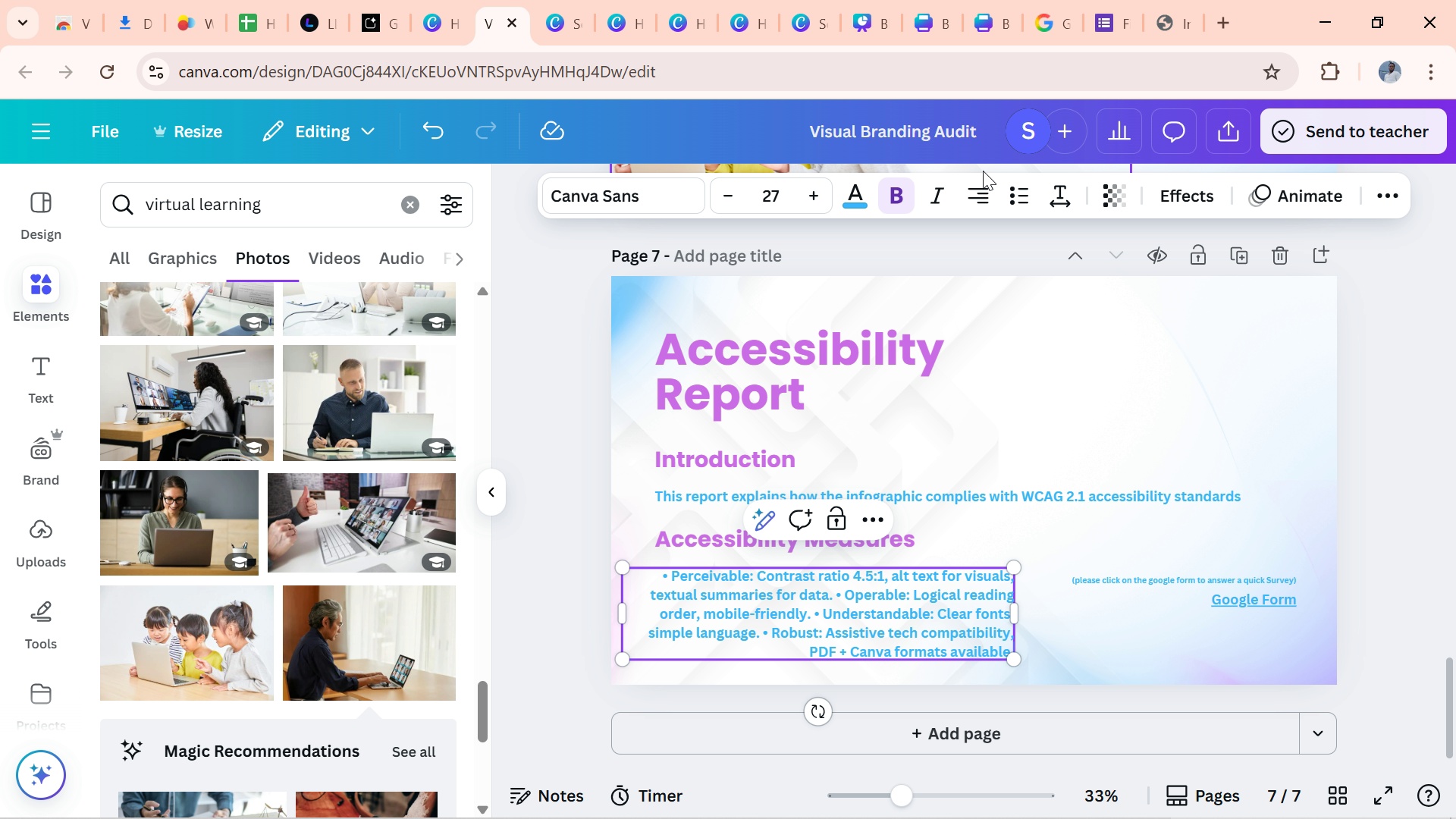 
left_click([971, 196])
 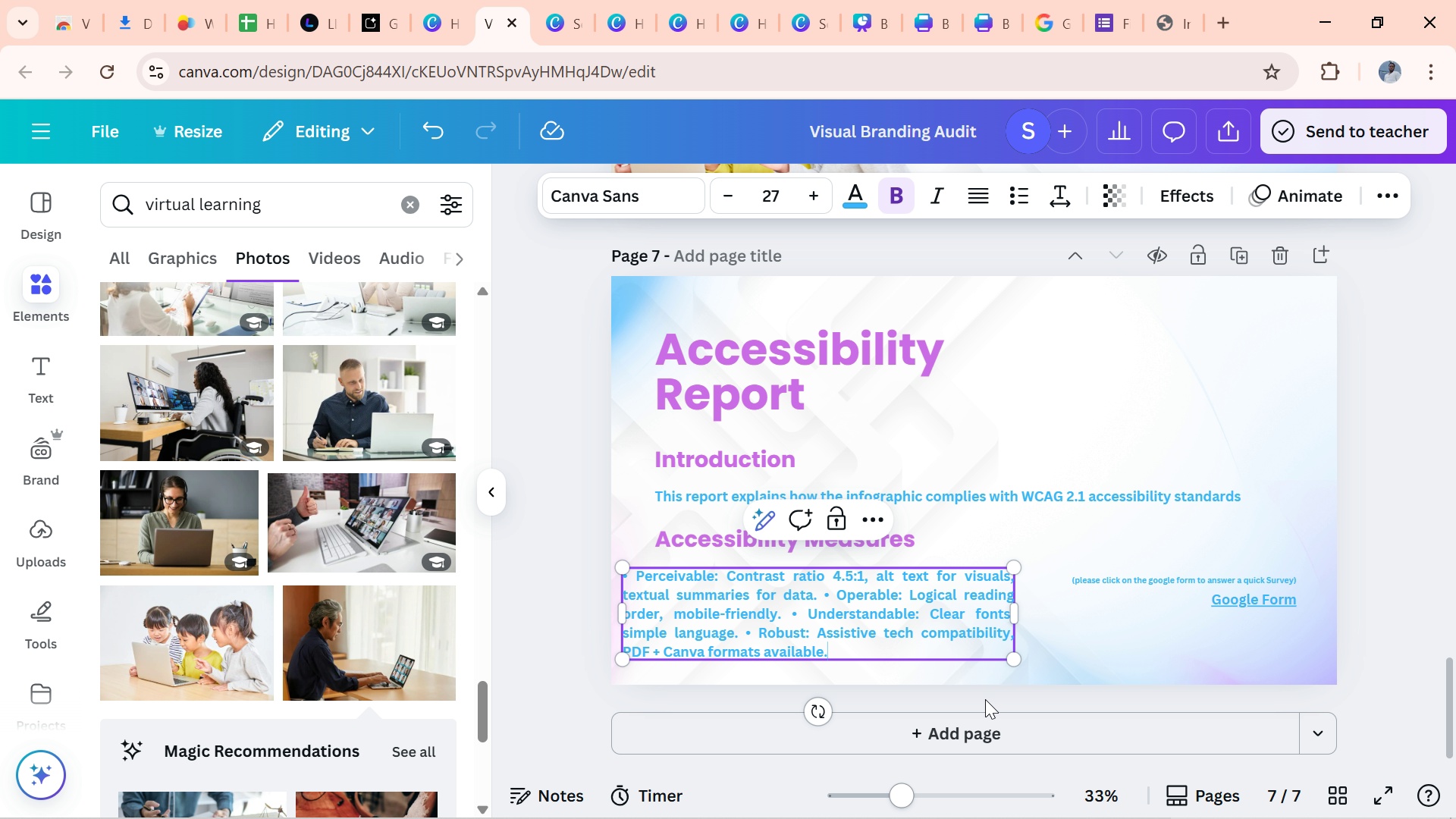 
left_click([1255, 597])
 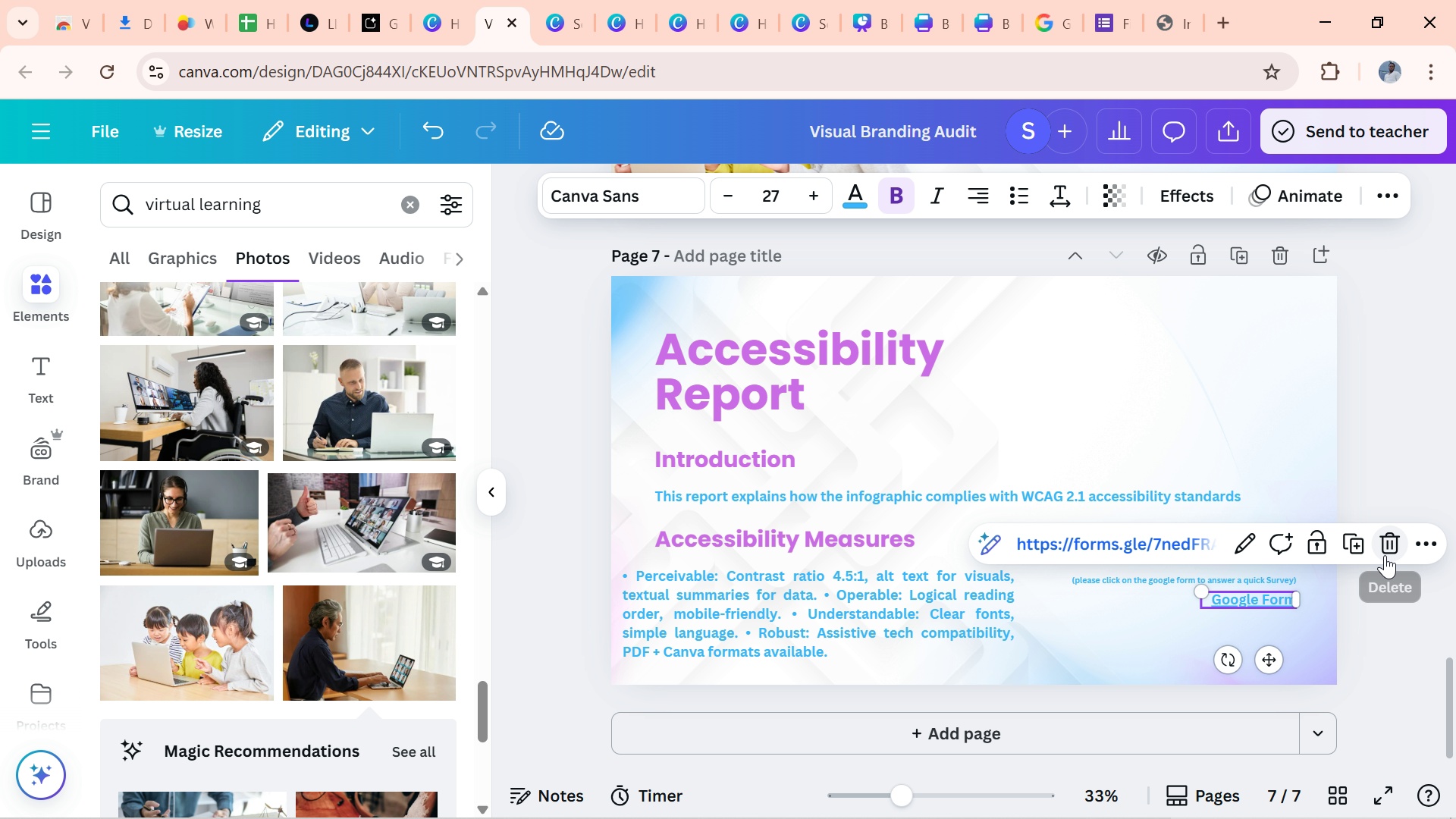 
left_click([1384, 551])
 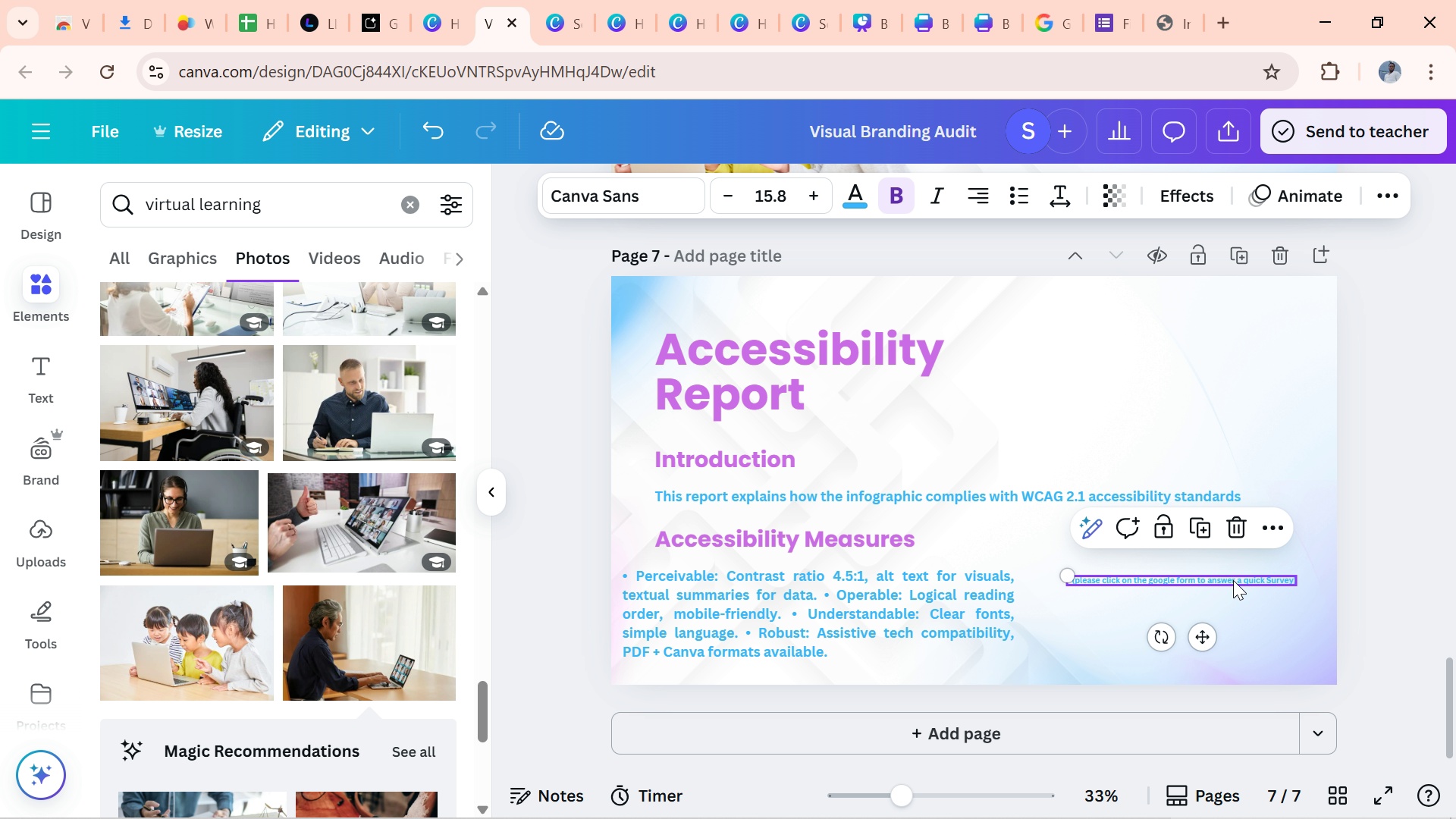 
left_click([1233, 580])
 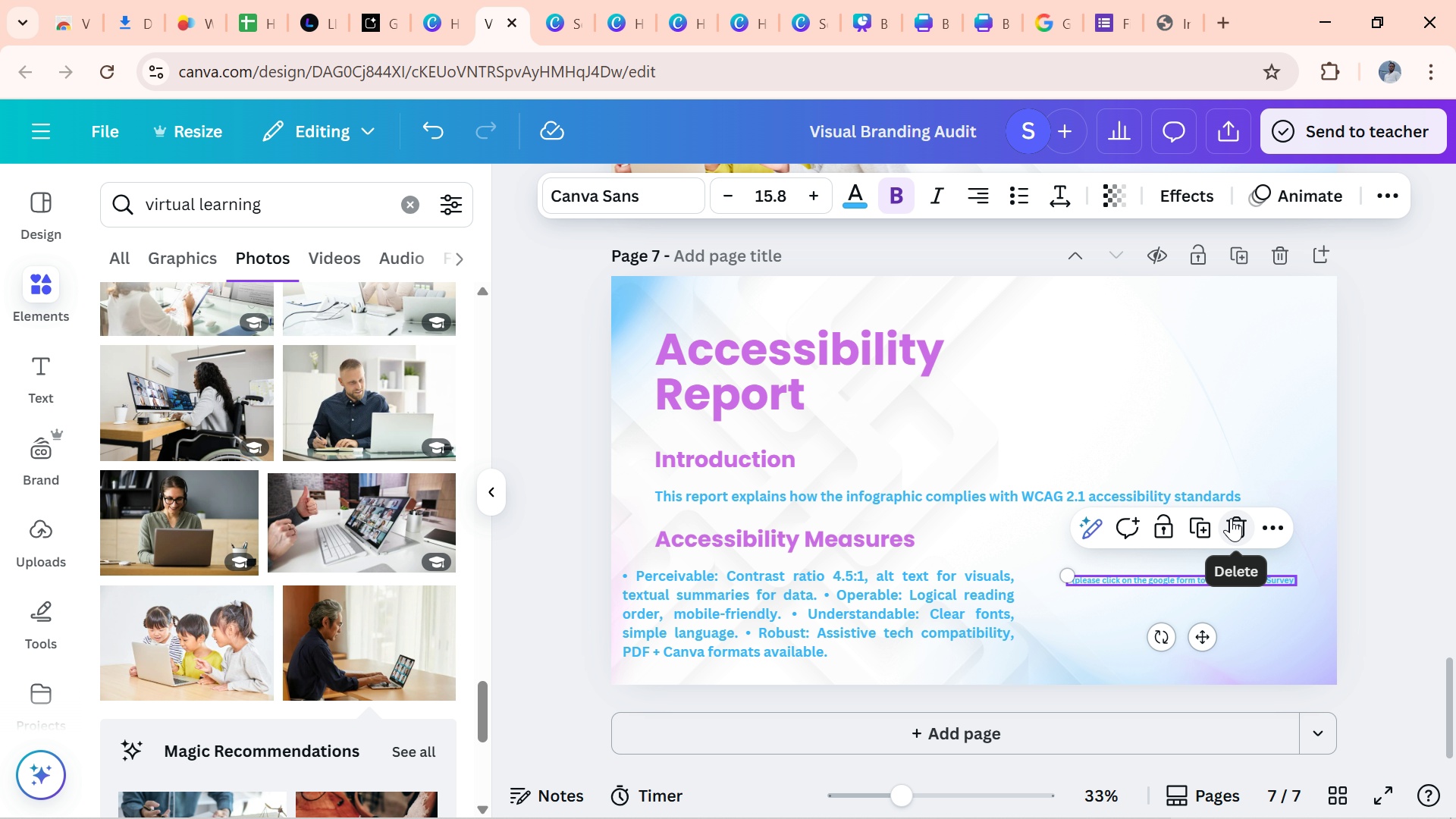 
left_click([1231, 518])
 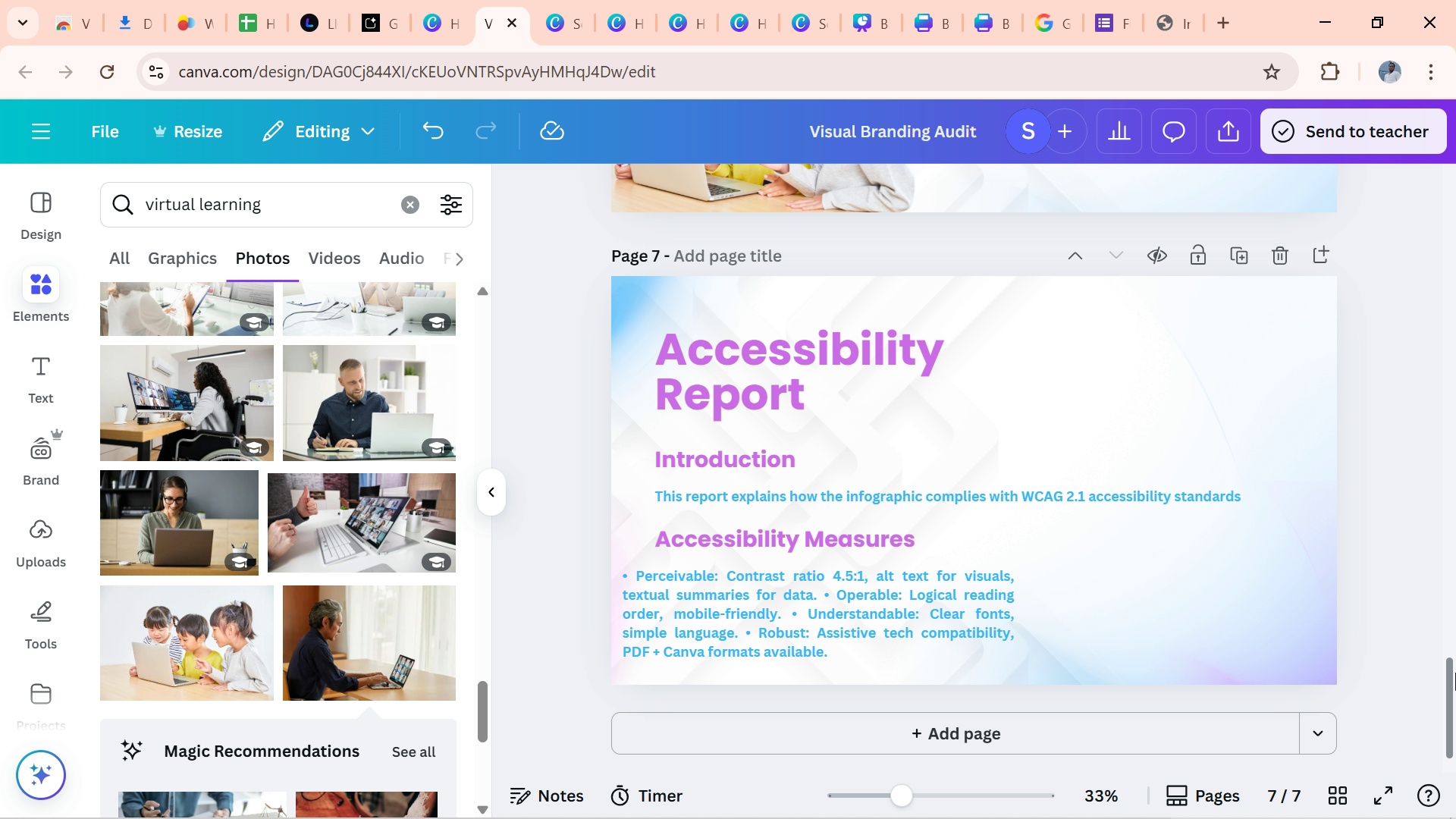 
left_click_drag(start_coordinate=[1455, 672], to_coordinate=[1455, 618])
 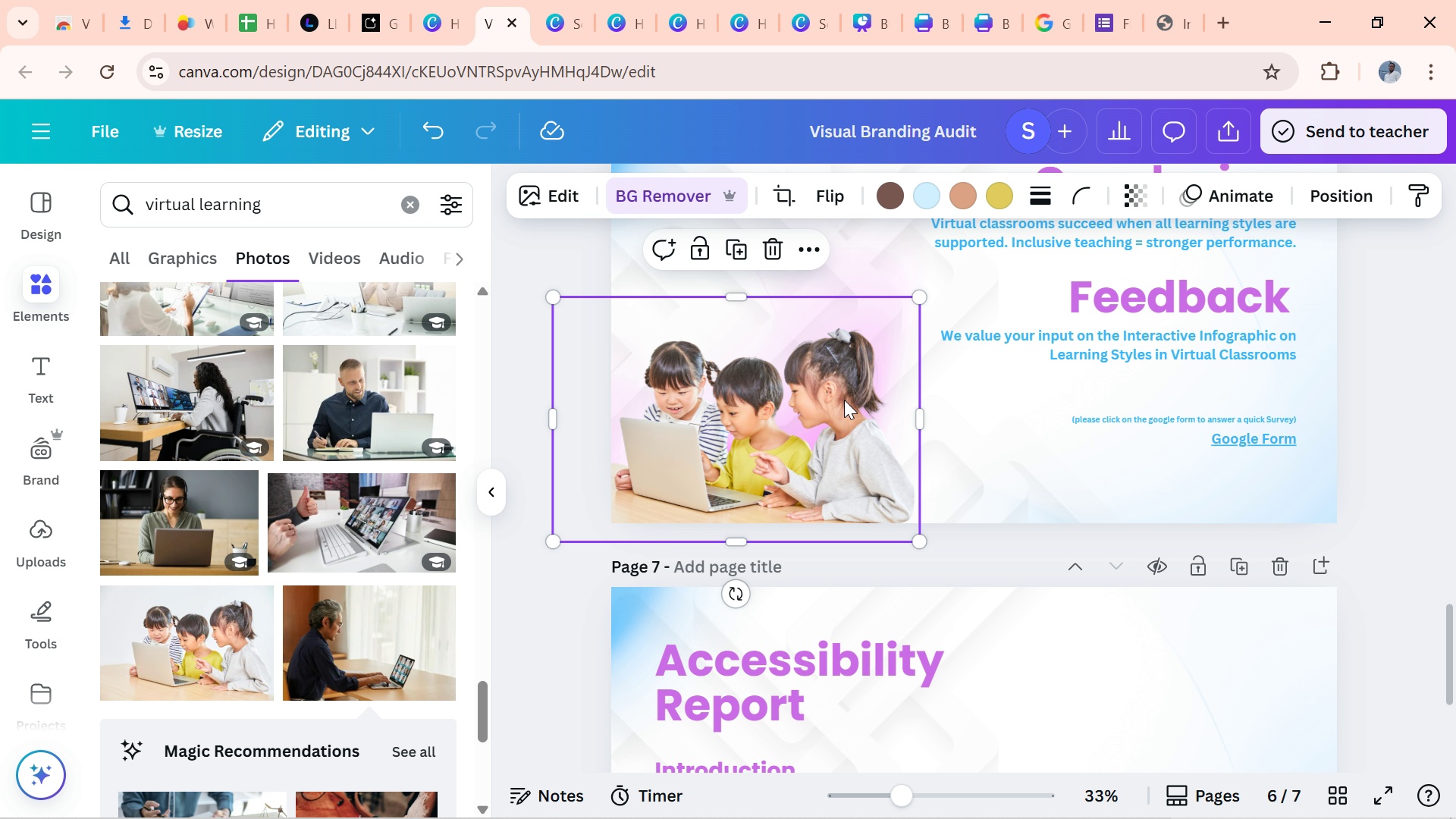 
left_click([844, 400])
 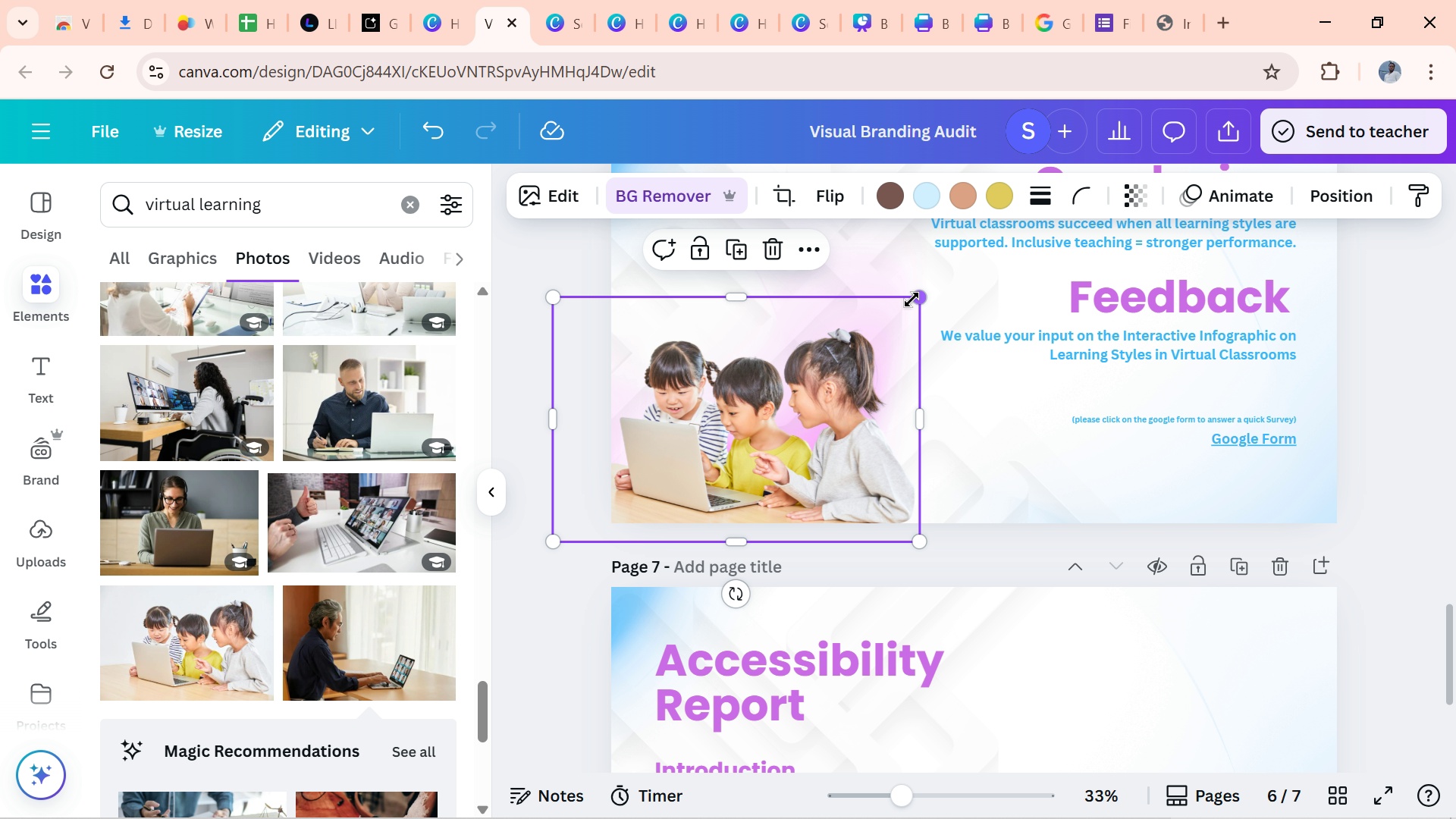 
left_click_drag(start_coordinate=[911, 299], to_coordinate=[1014, 222])
 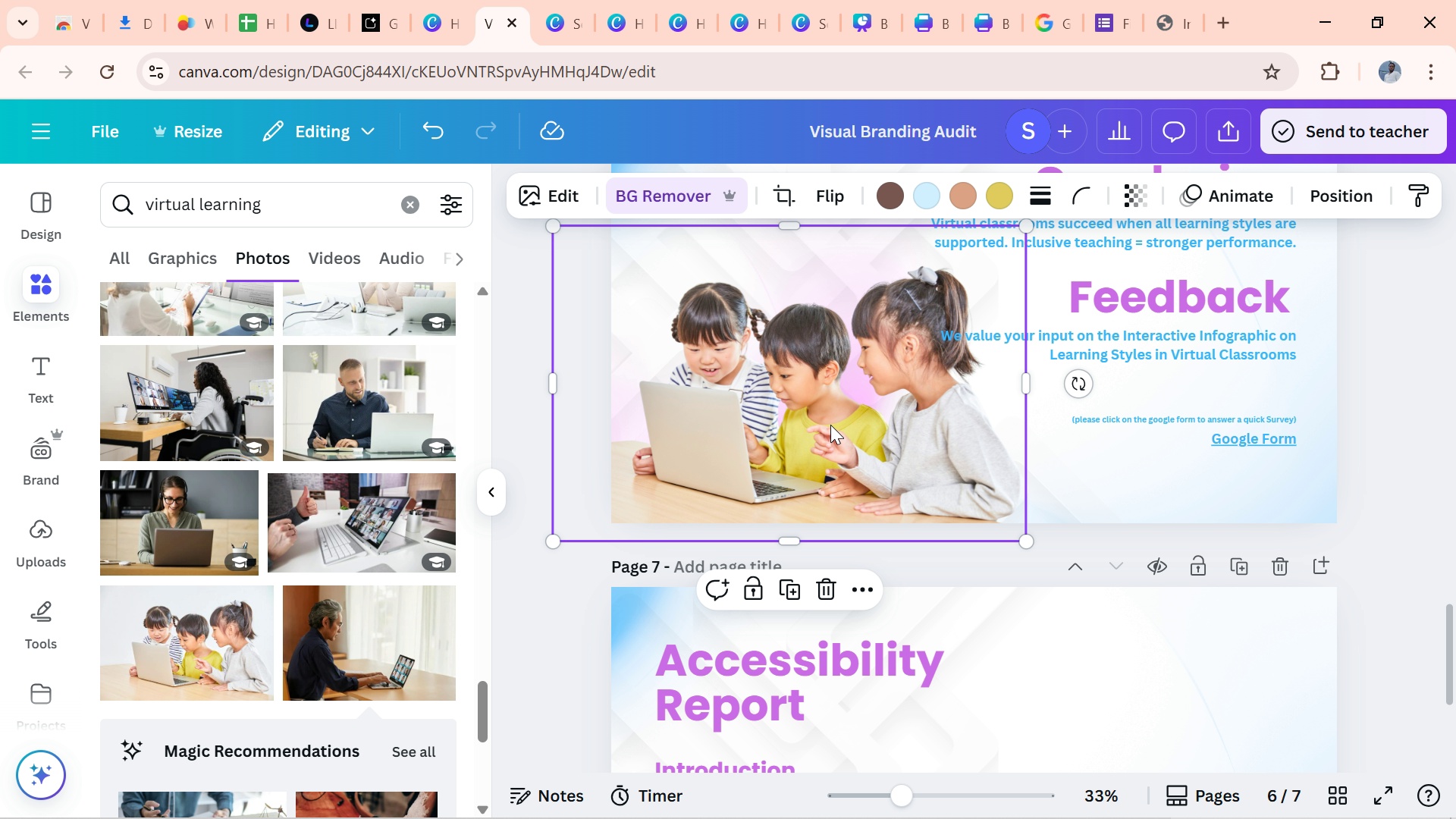 
left_click_drag(start_coordinate=[830, 425], to_coordinate=[790, 426])
 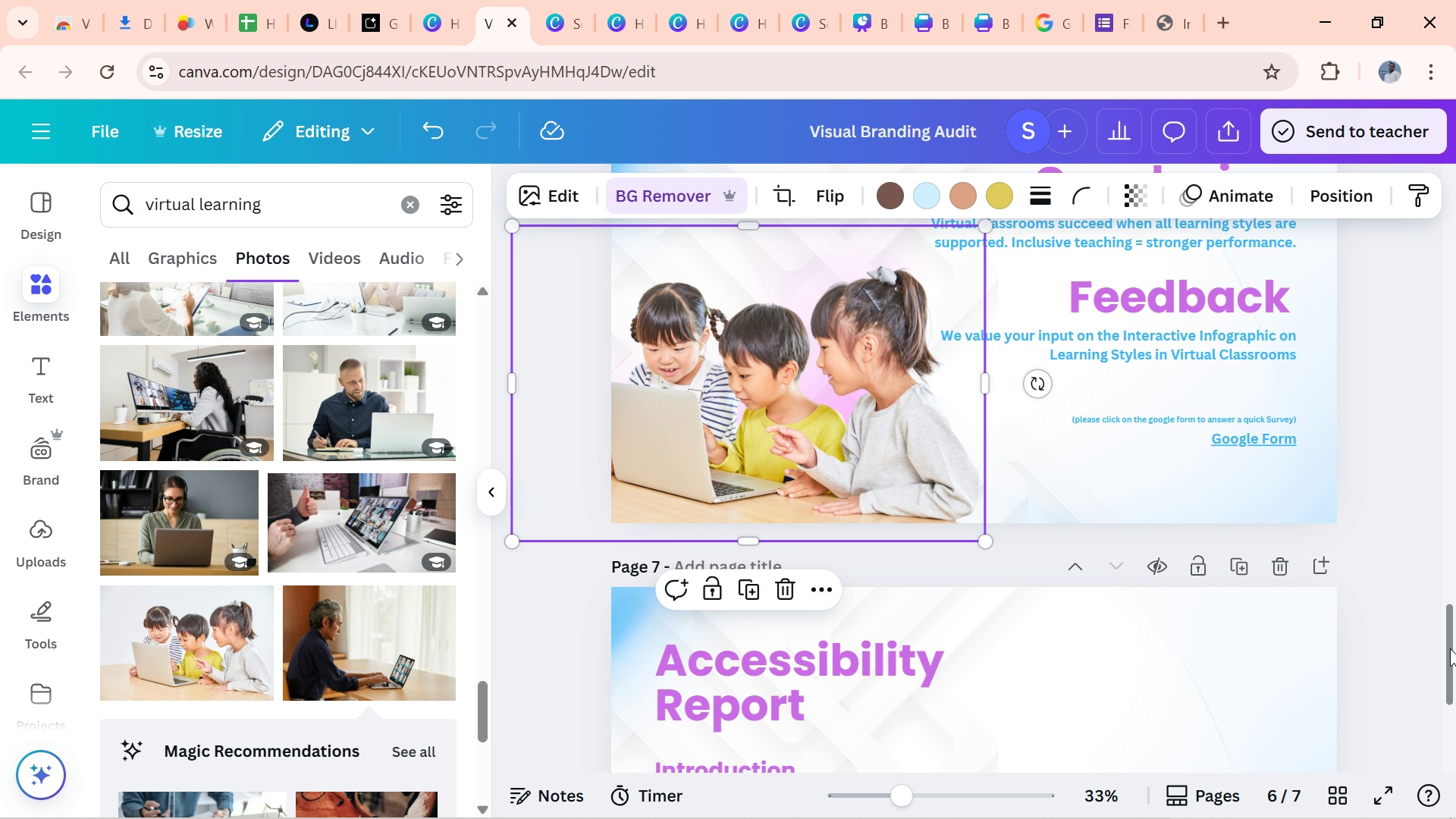 
left_click_drag(start_coordinate=[1450, 648], to_coordinate=[1455, 701])
 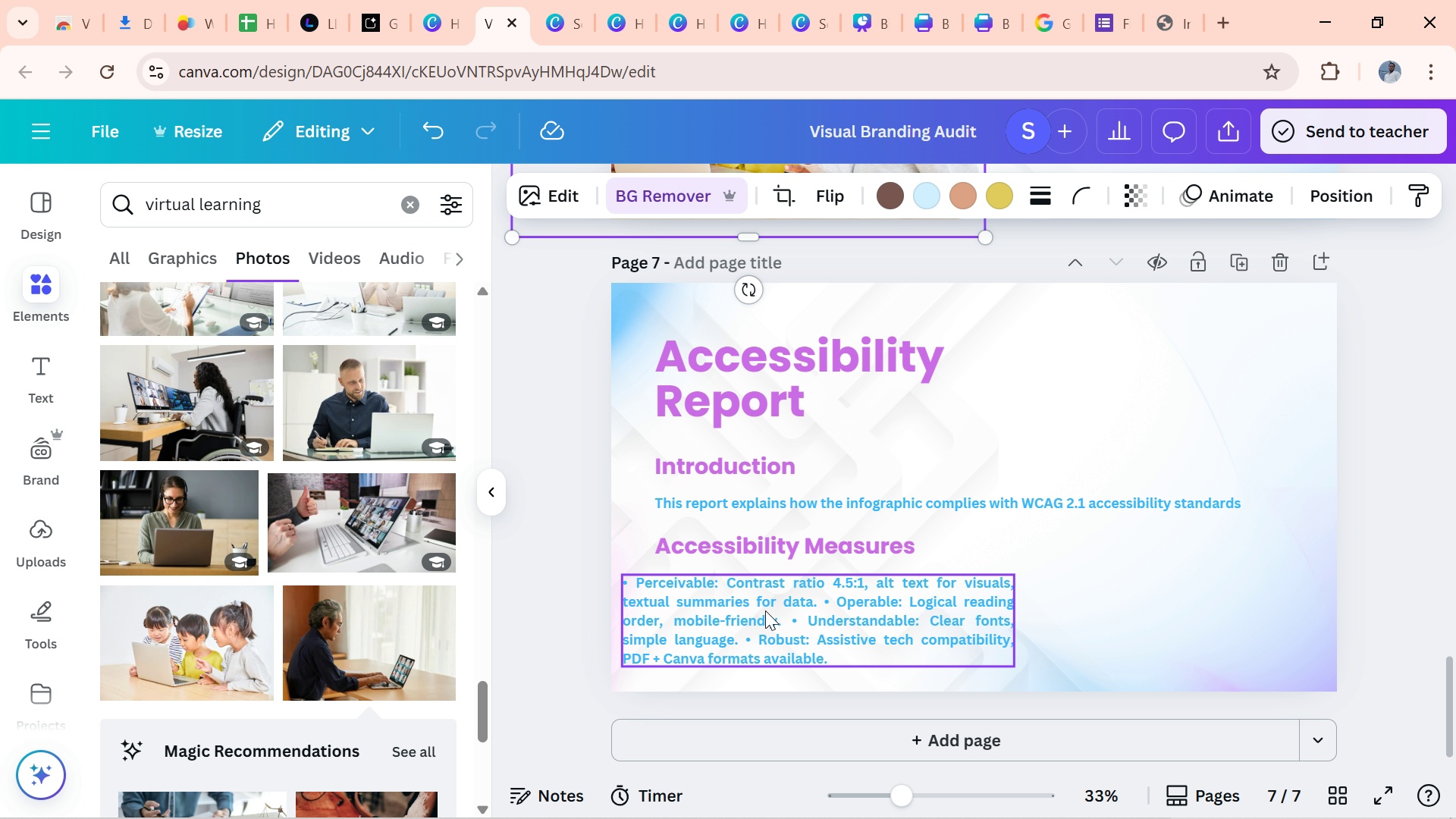 
left_click_drag(start_coordinate=[764, 611], to_coordinate=[841, 625])
 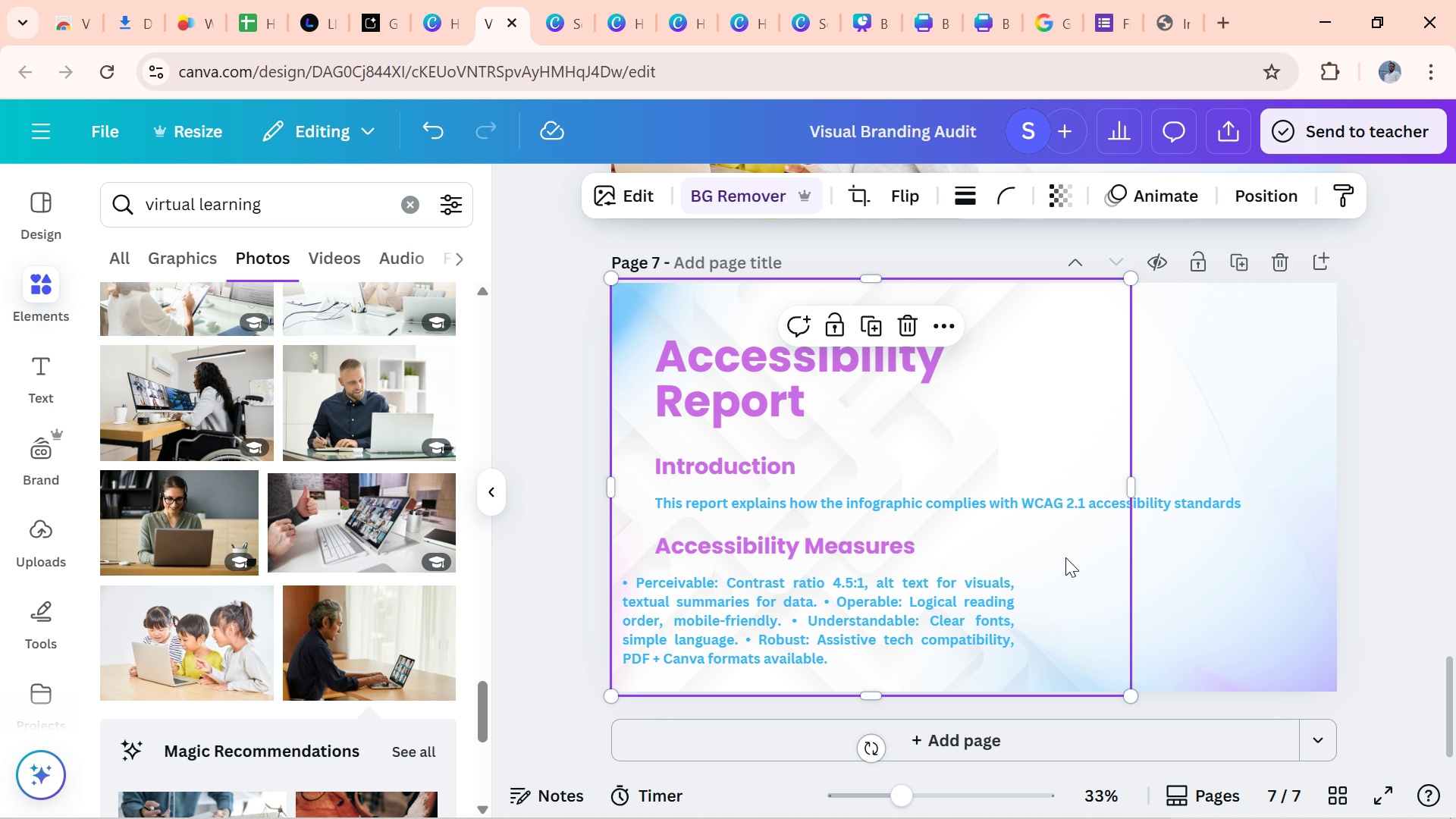 
left_click([1065, 557])
 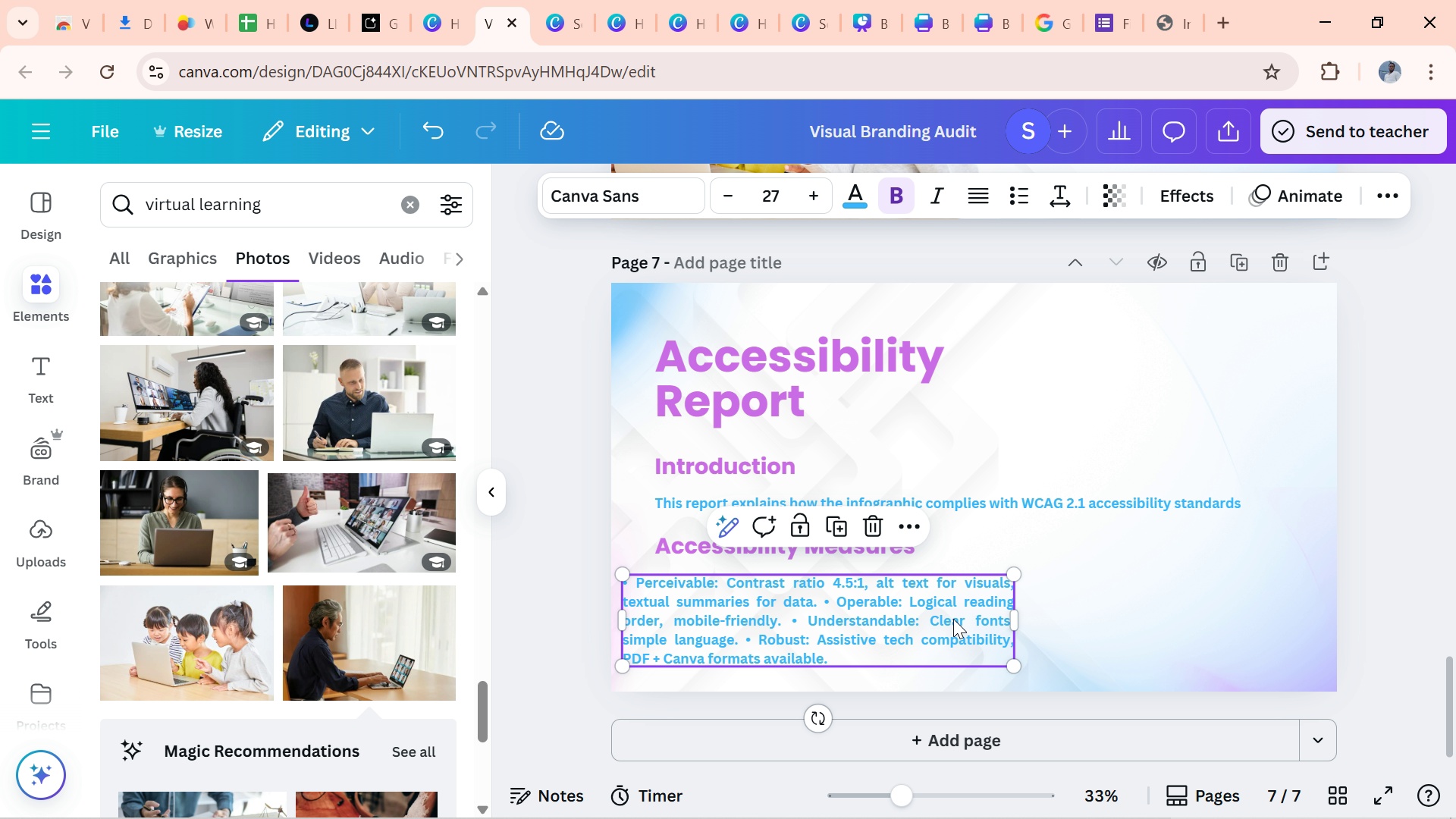 
left_click_drag(start_coordinate=[946, 623], to_coordinate=[971, 615])
 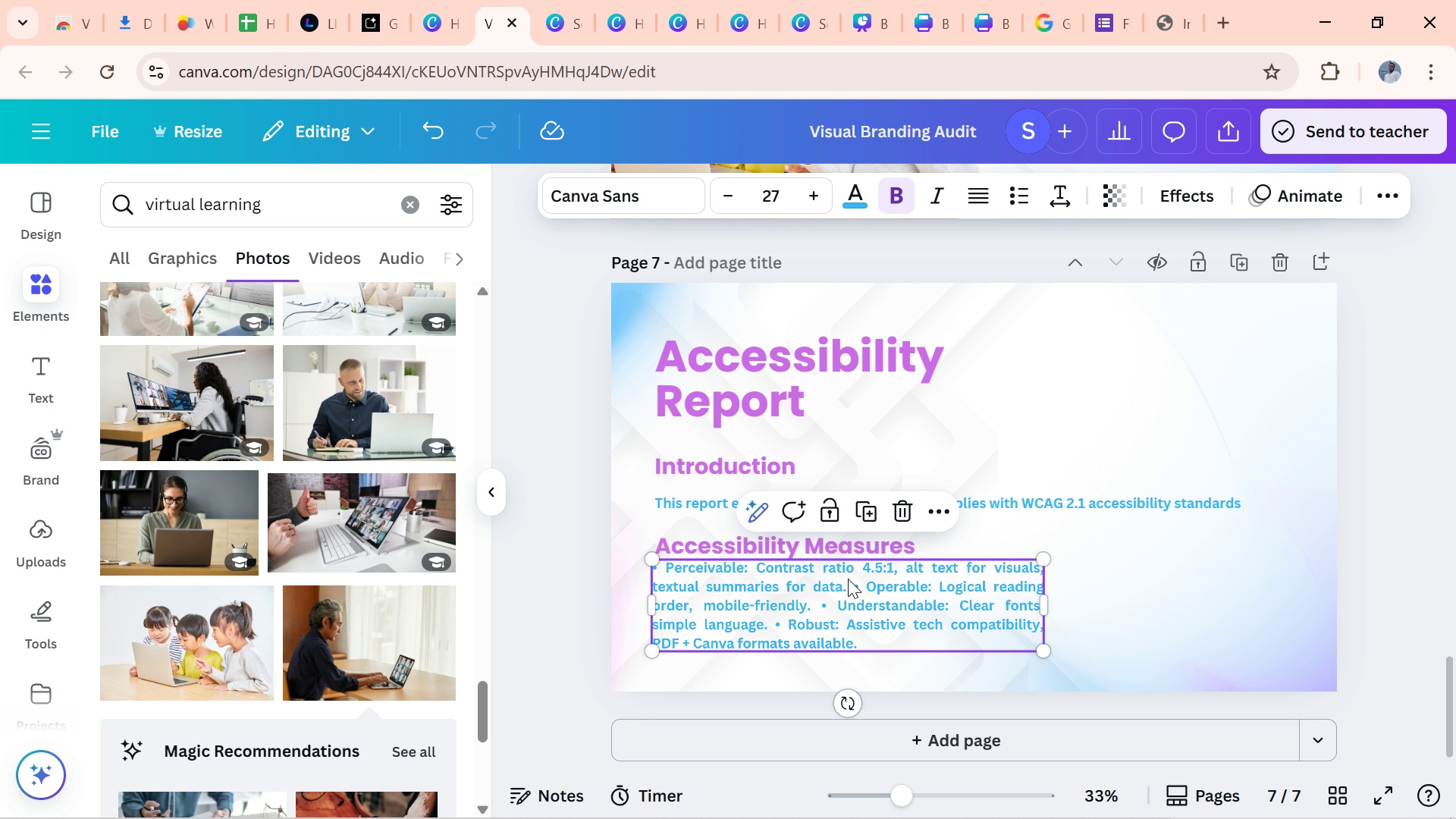 
left_click([846, 577])
 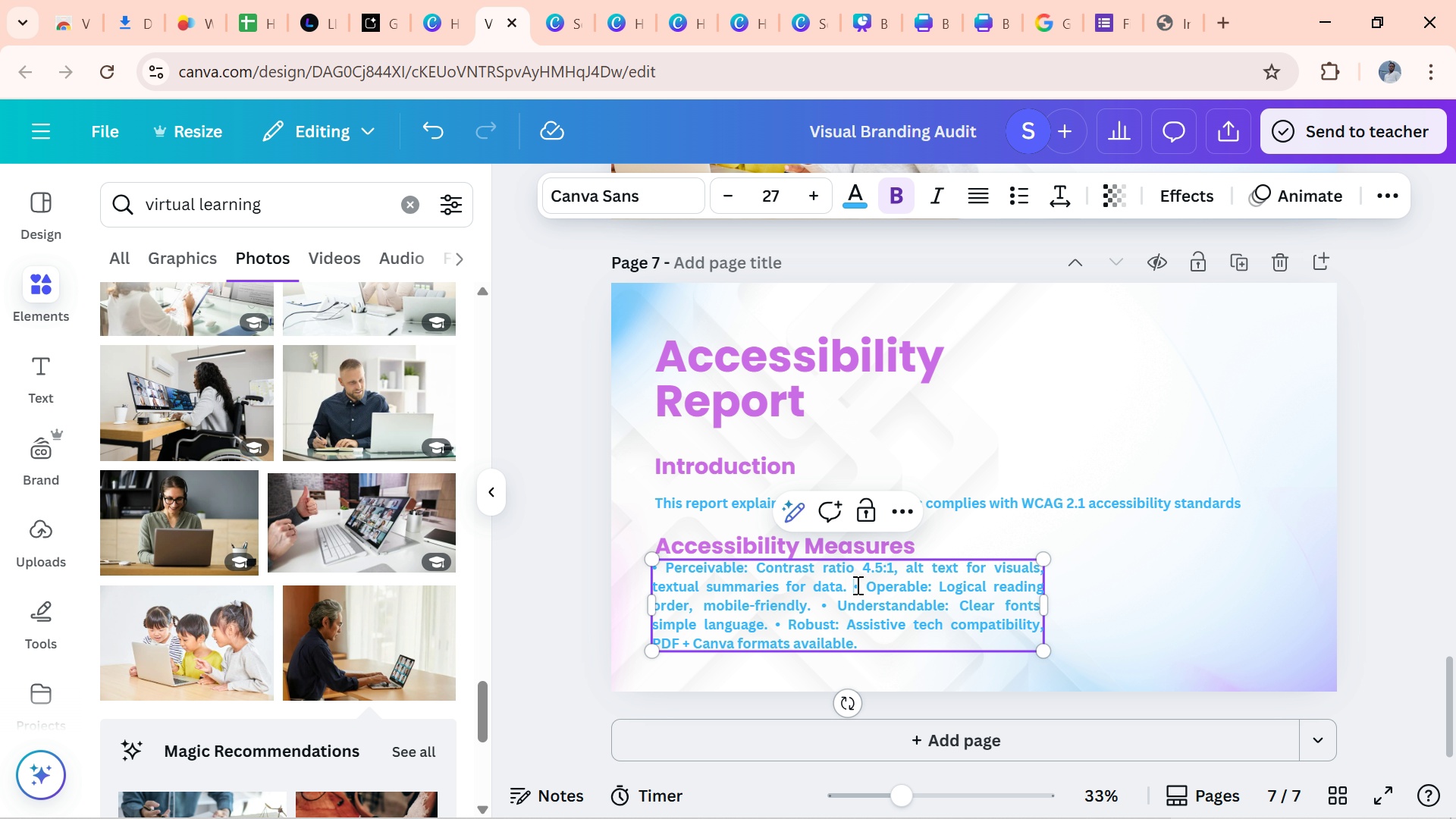 
left_click([856, 585])
 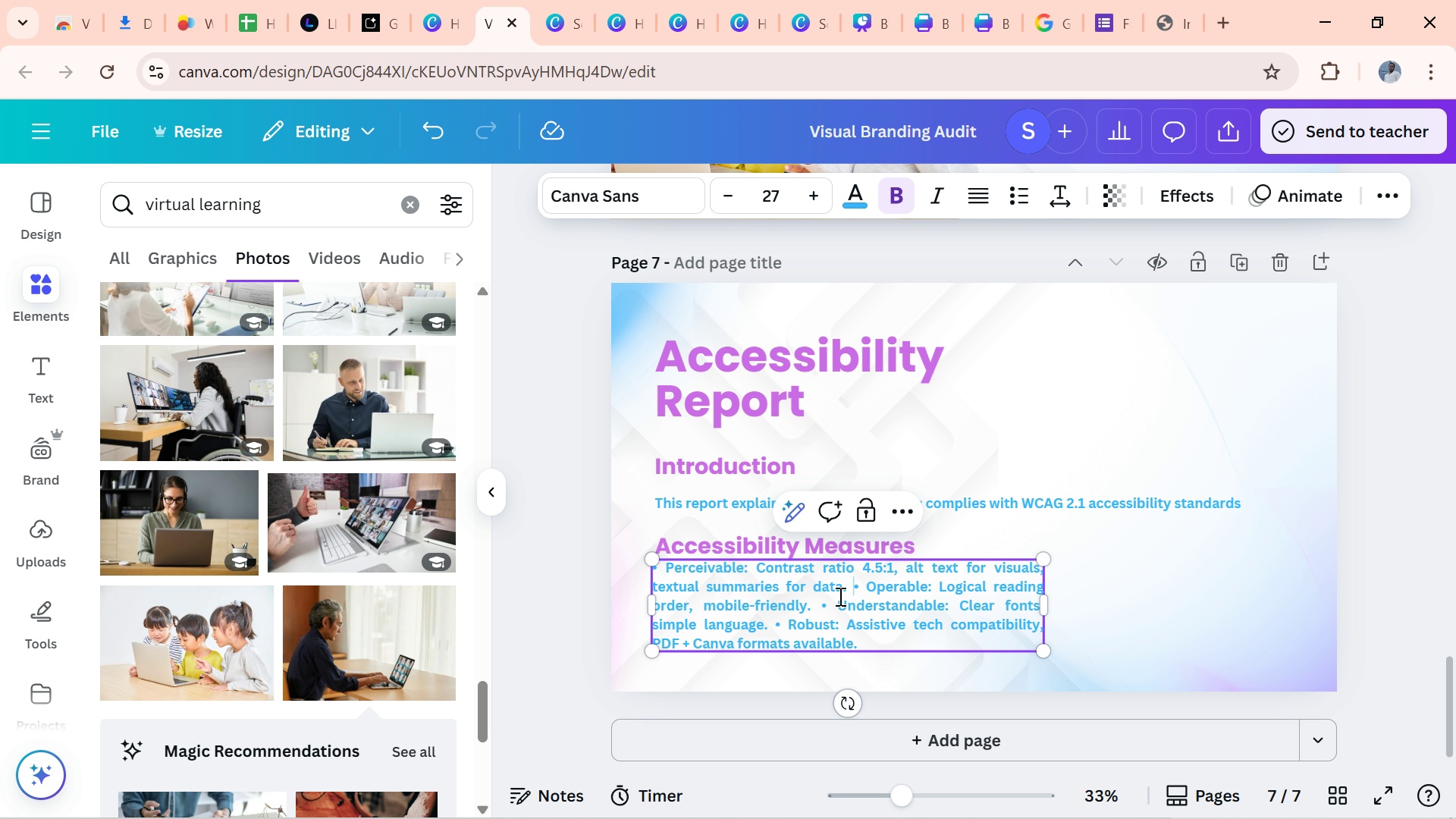 
key(Enter)
 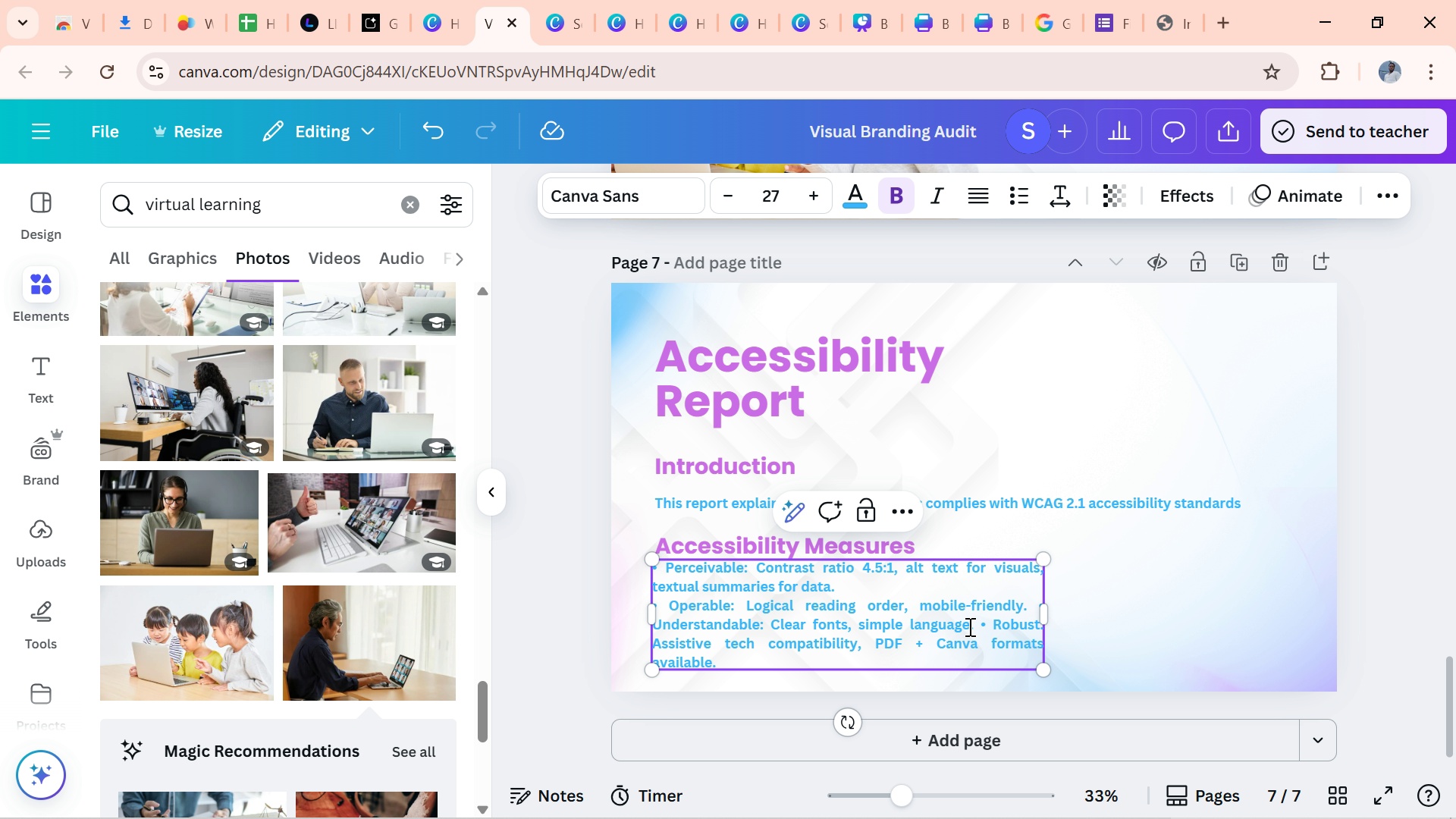 
wait(7.74)
 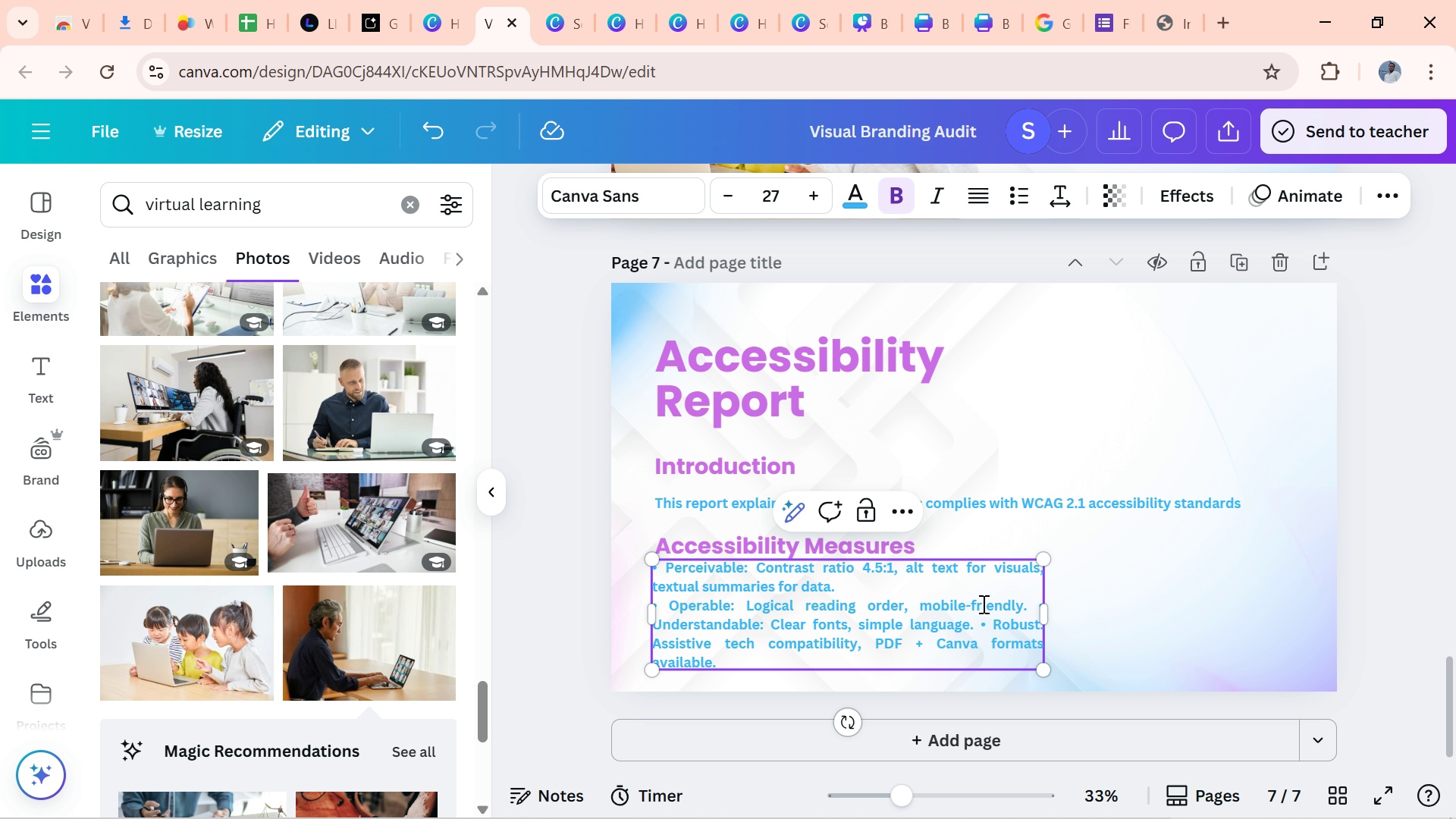 
left_click([980, 623])
 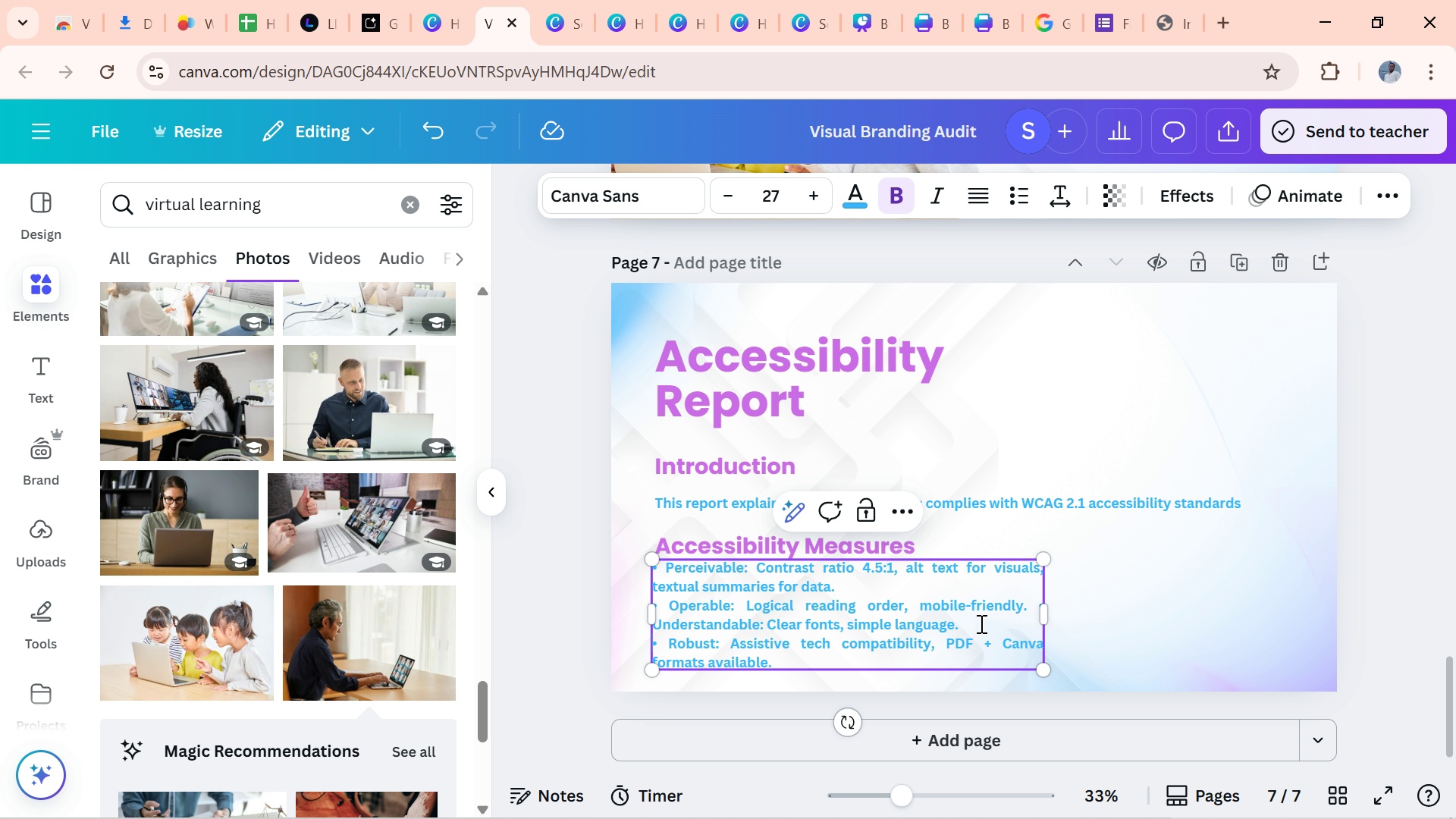 
key(Enter)
 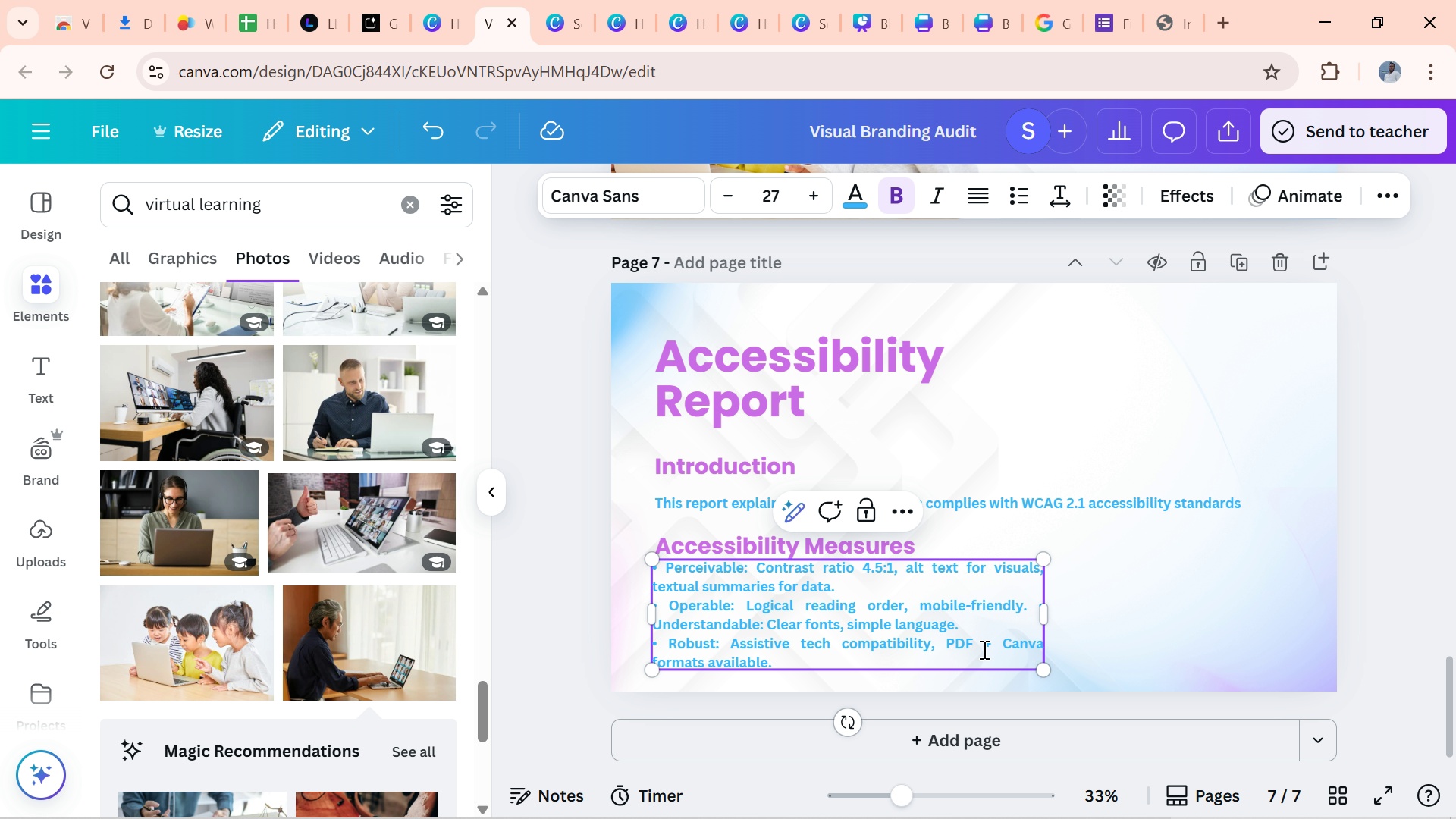 
wait(6.09)
 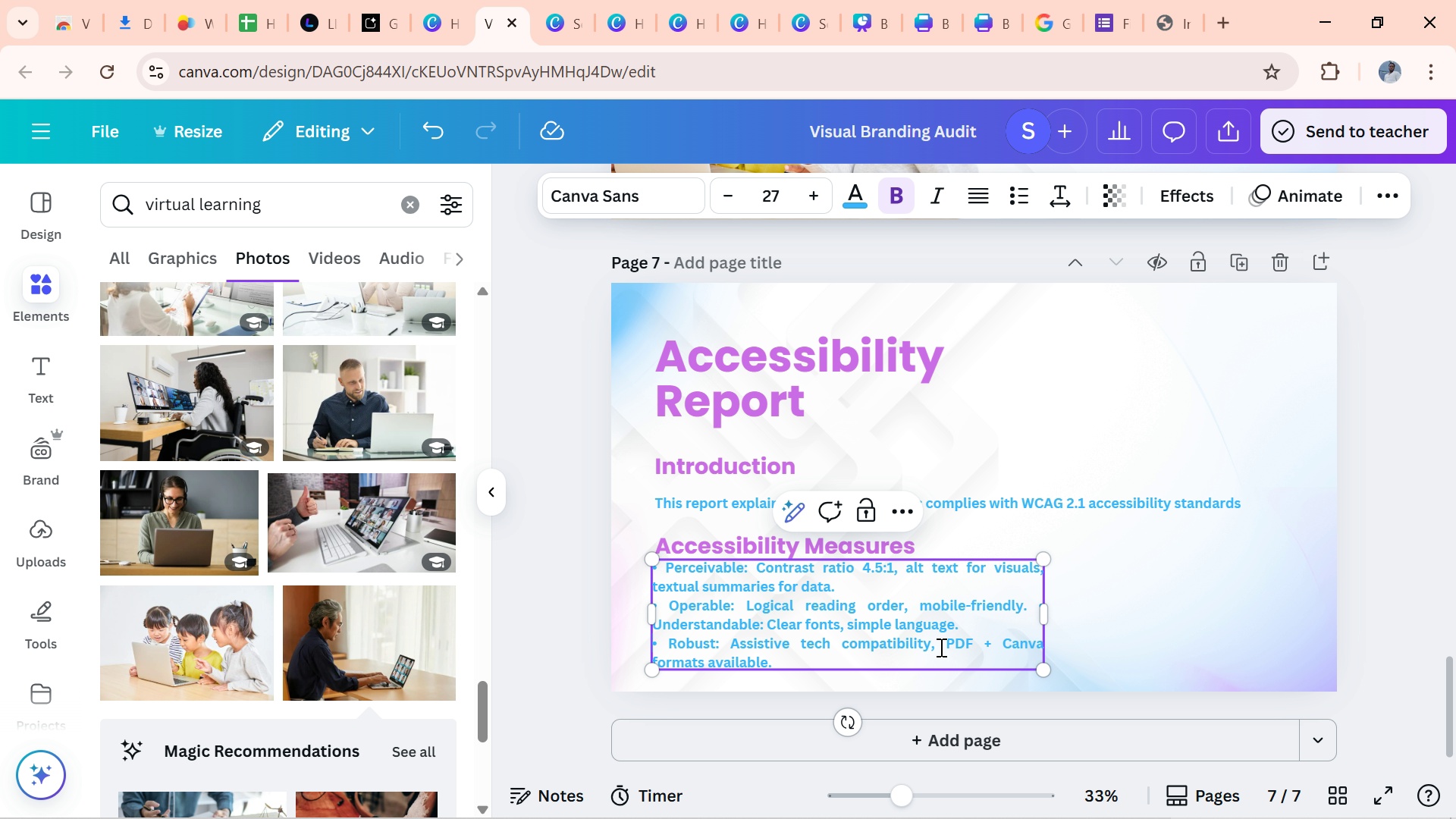 
left_click_drag(start_coordinate=[1056, 617], to_coordinate=[1256, 613])
 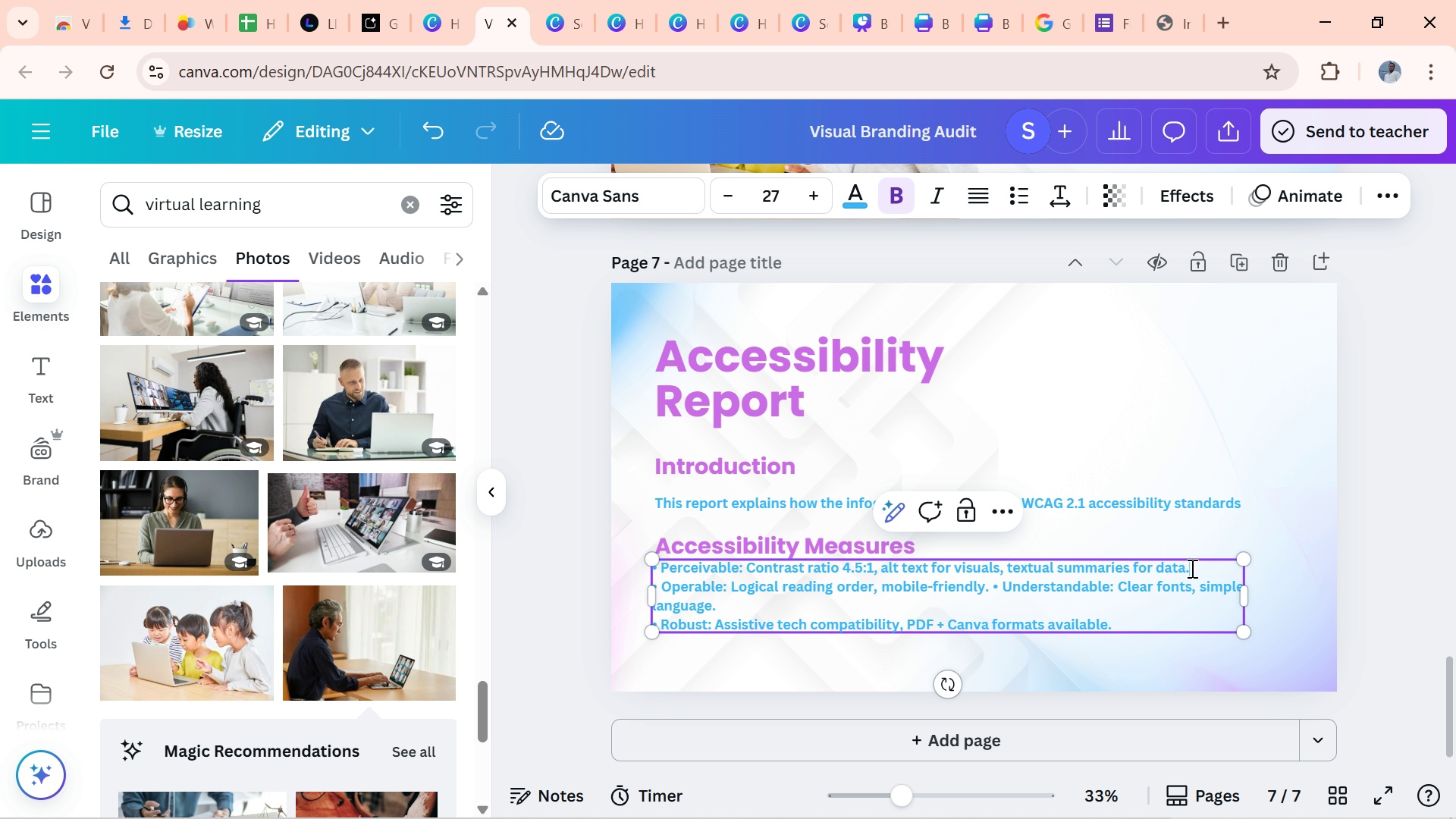 
left_click([1191, 568])
 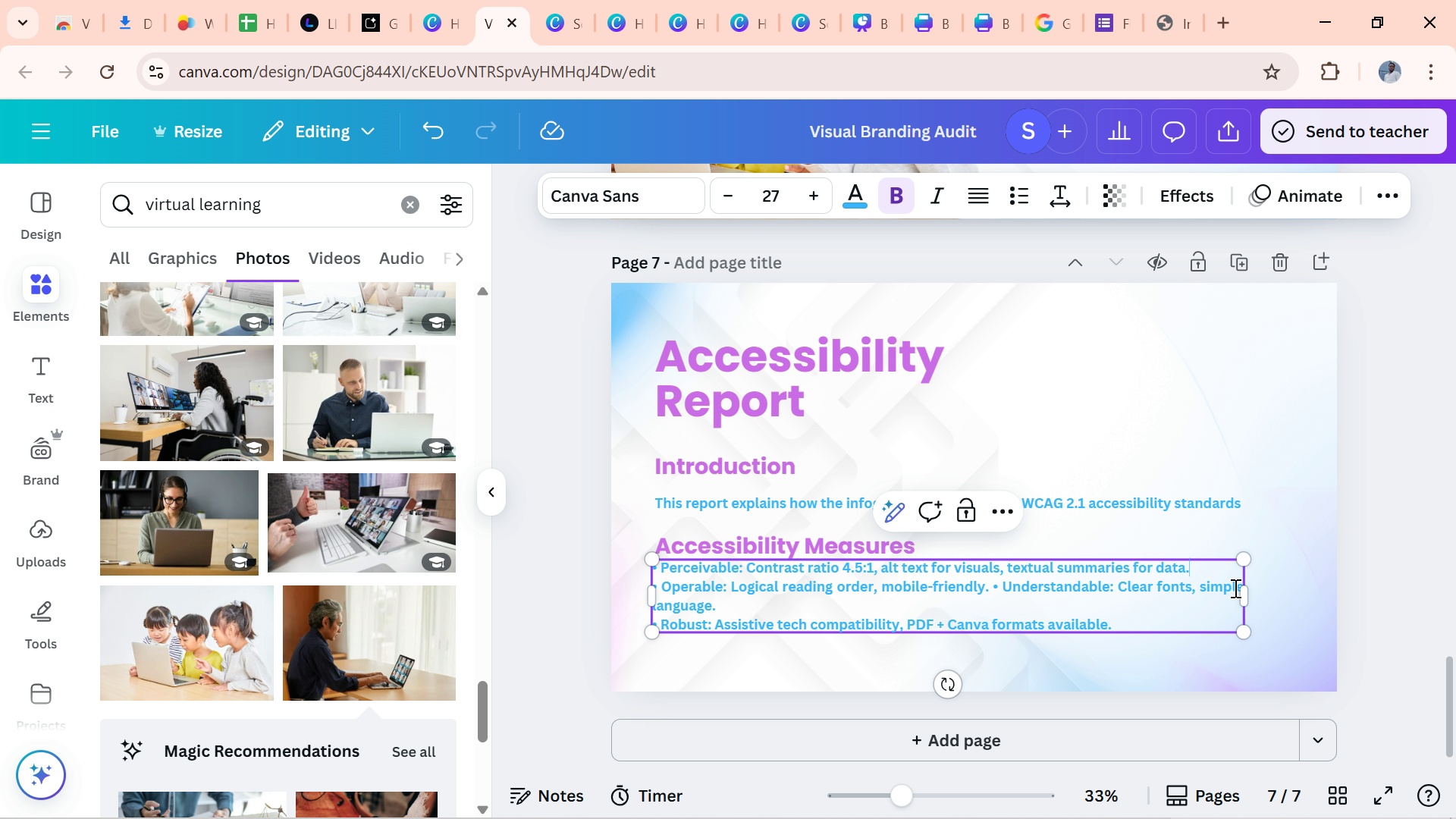 
left_click_drag(start_coordinate=[1251, 606], to_coordinate=[1268, 596])
 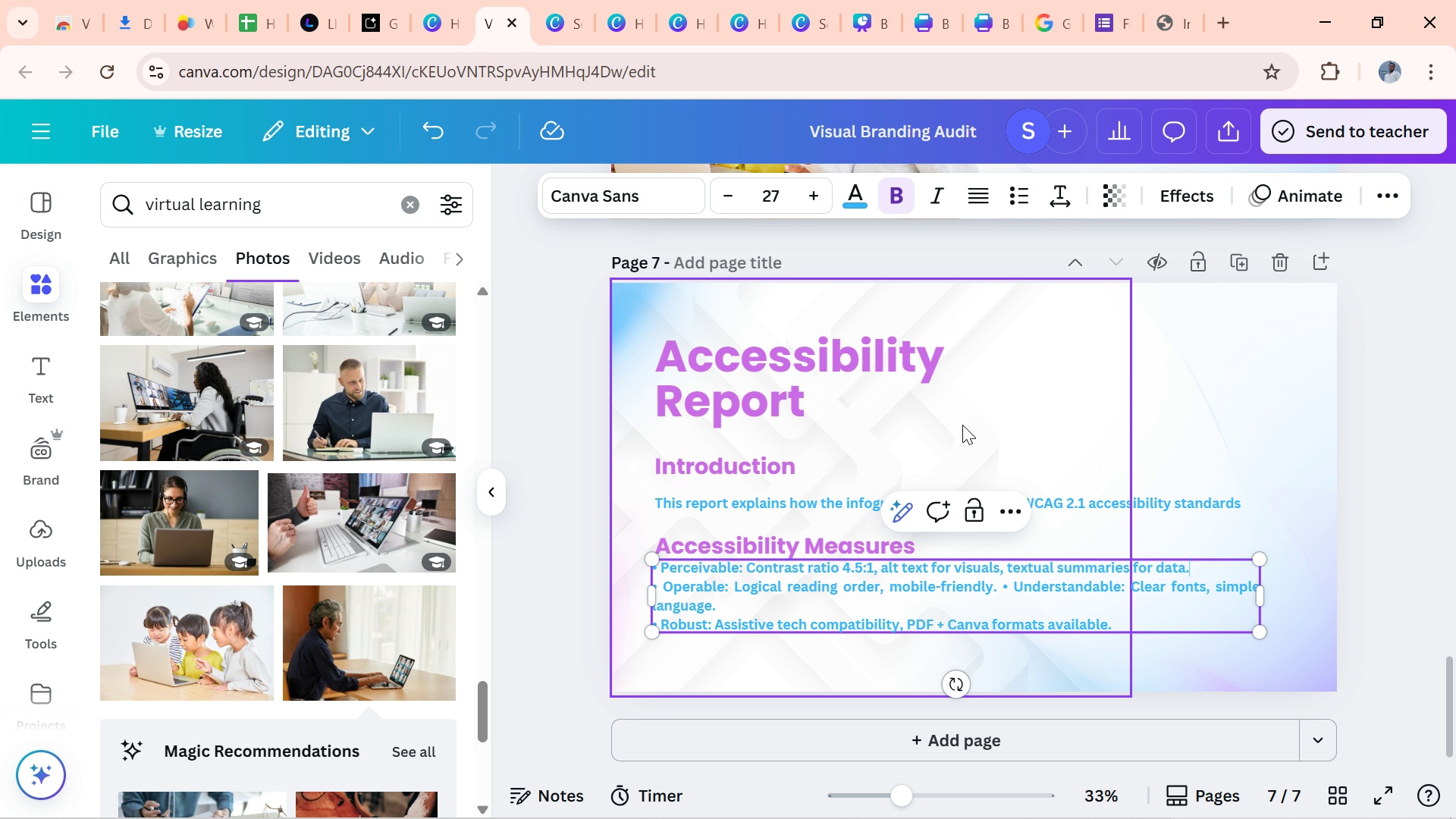 
left_click([887, 395])
 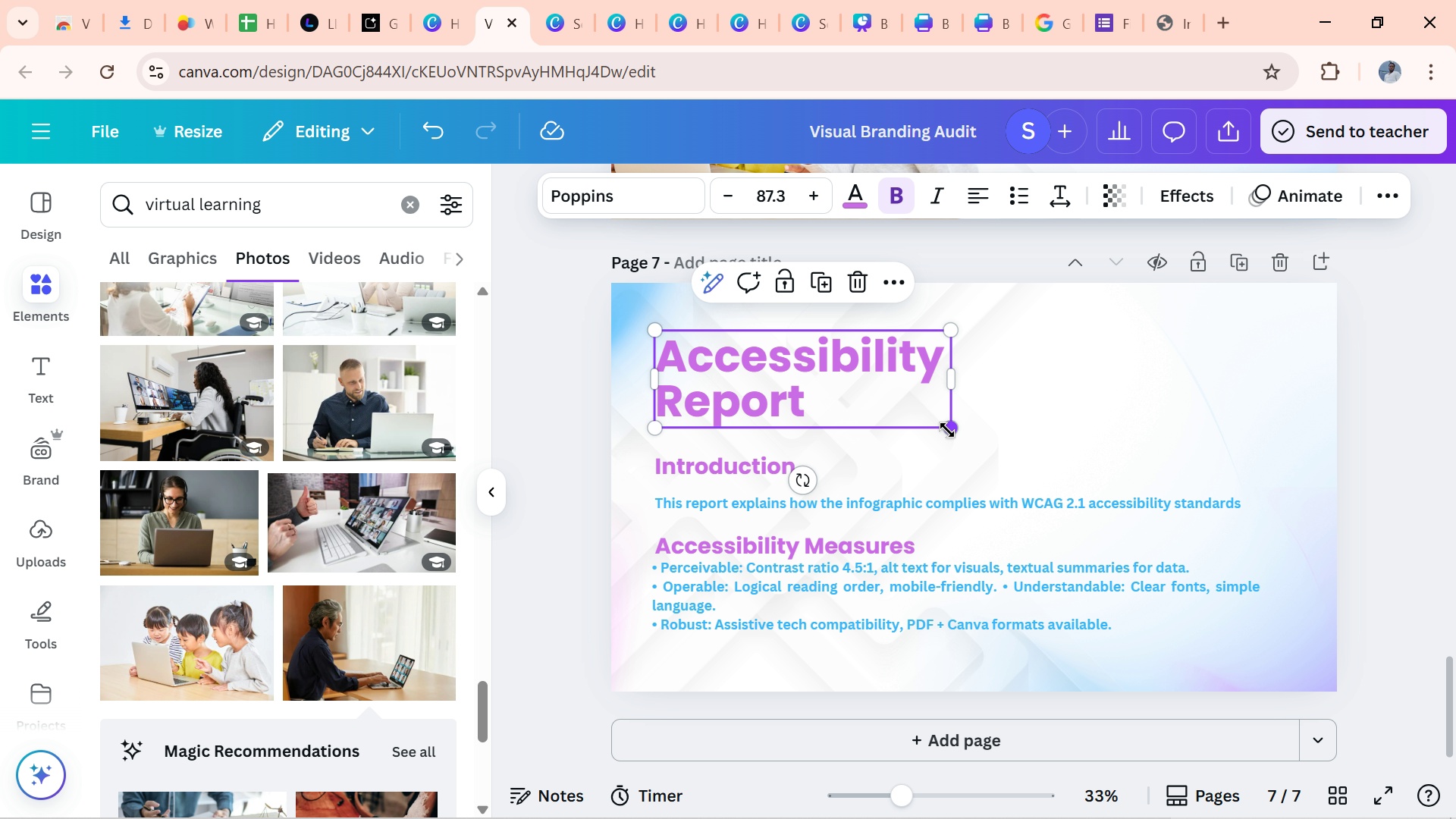 
left_click_drag(start_coordinate=[956, 433], to_coordinate=[913, 403])
 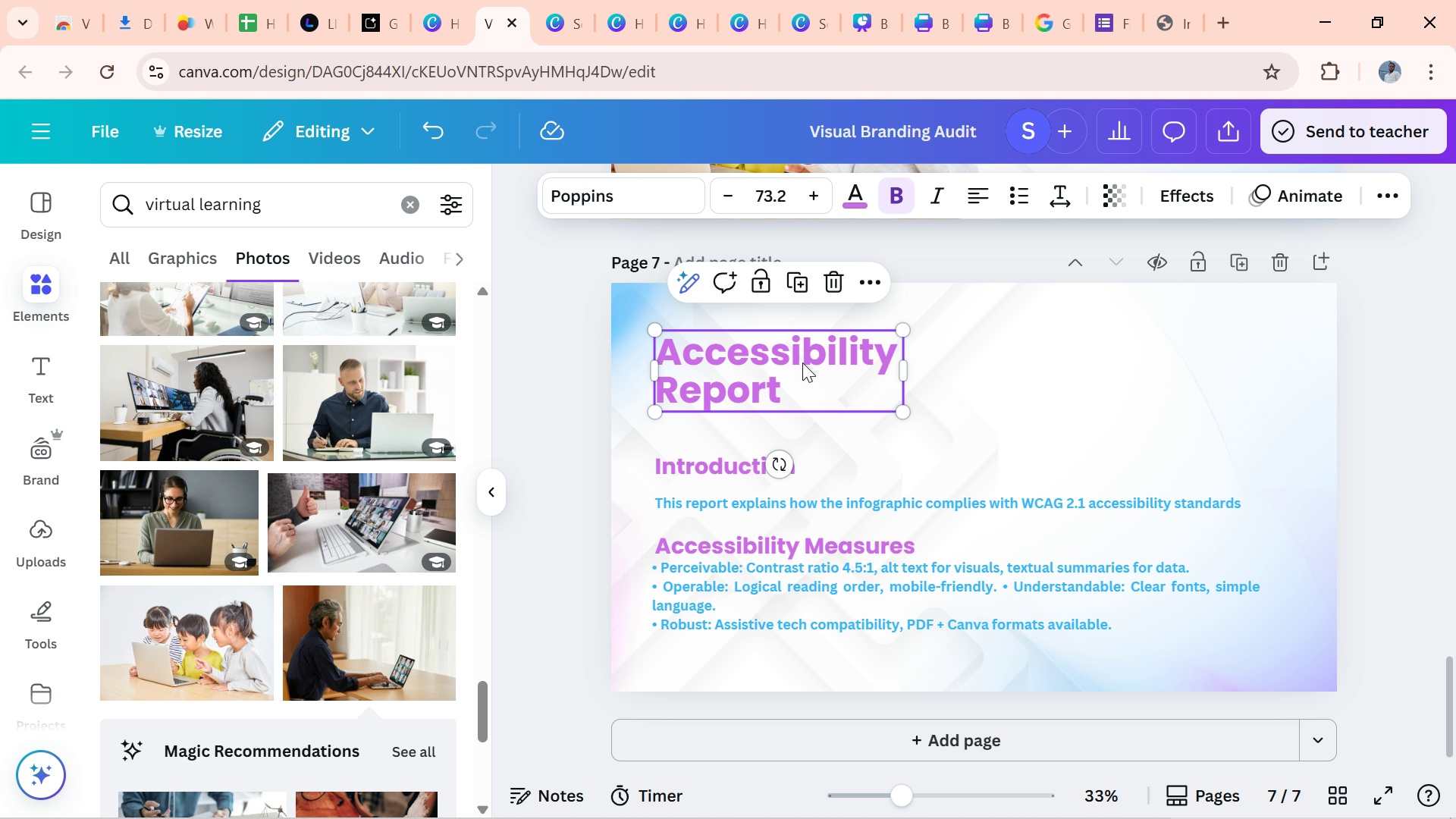 
left_click_drag(start_coordinate=[802, 362], to_coordinate=[804, 369])
 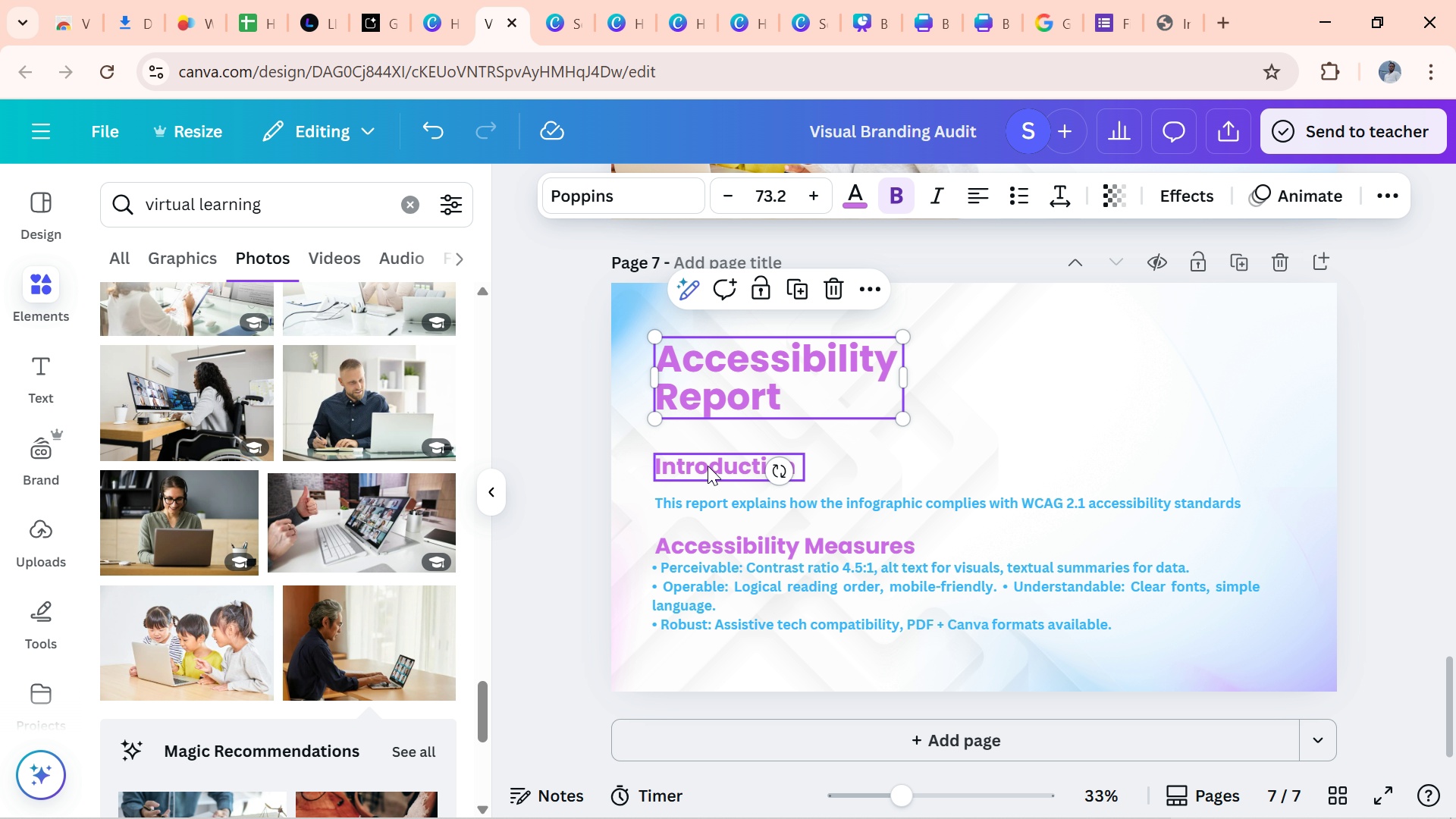 
left_click_drag(start_coordinate=[708, 466], to_coordinate=[711, 440])
 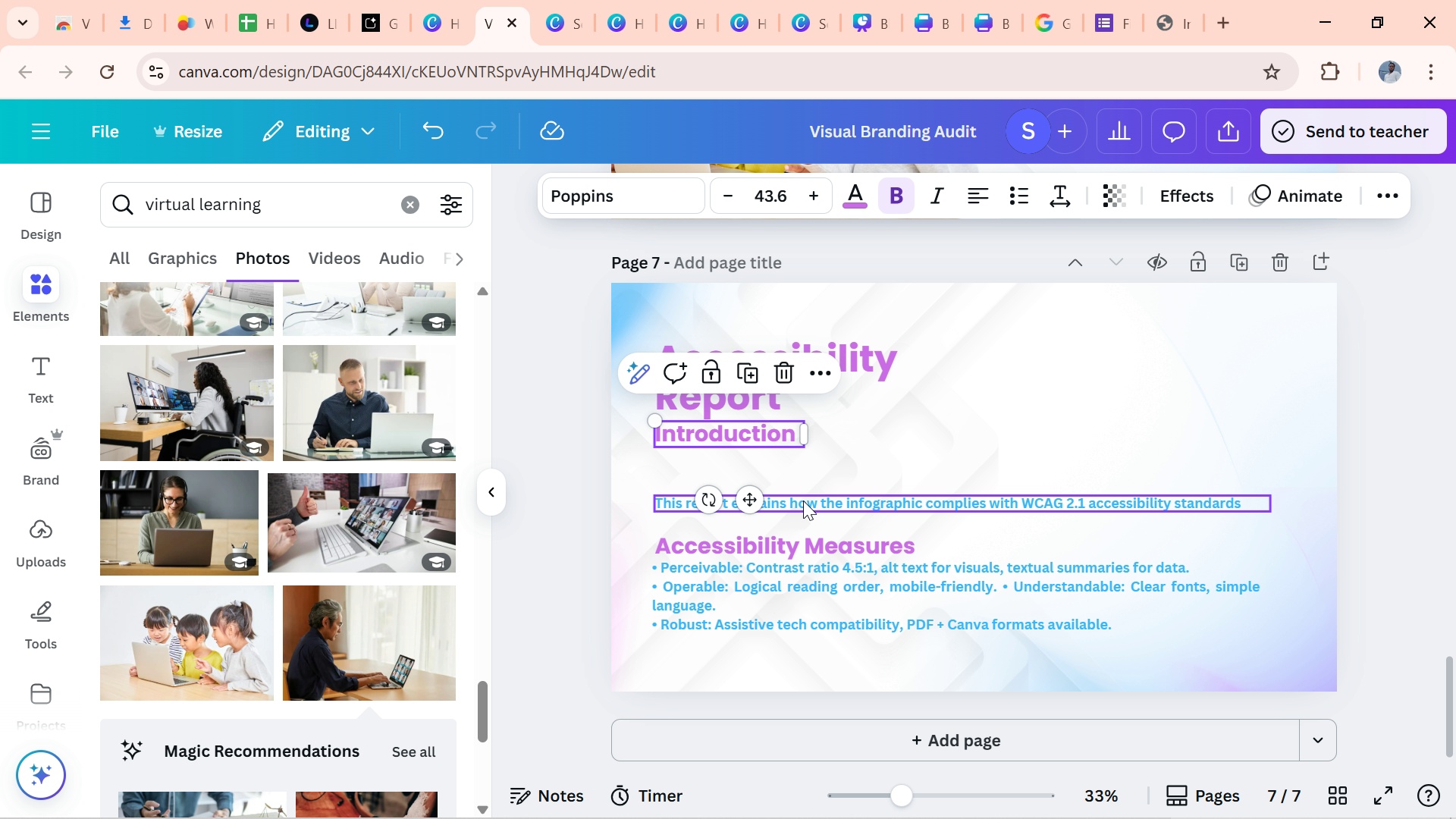 
left_click_drag(start_coordinate=[803, 499], to_coordinate=[801, 469])
 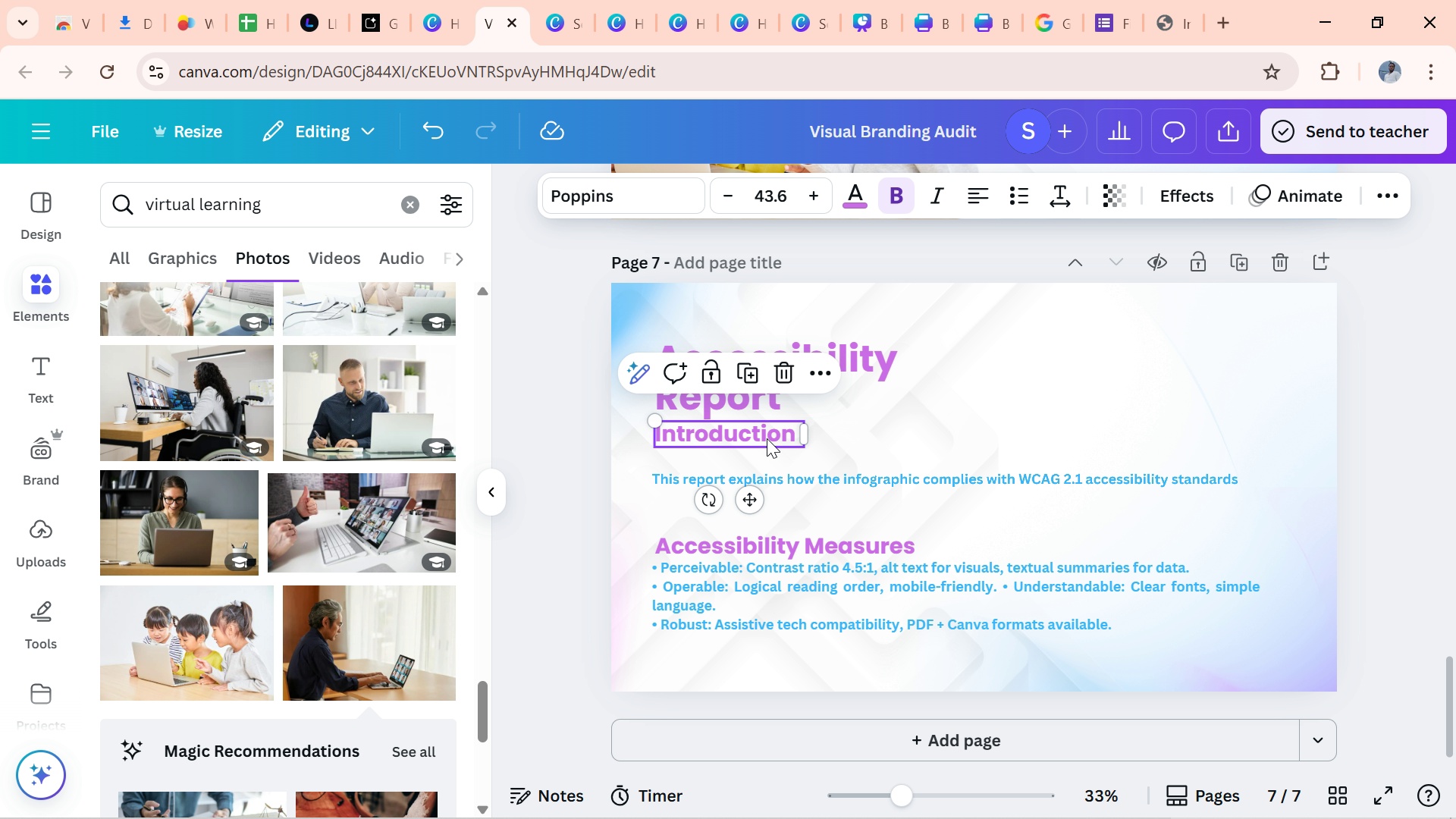 
left_click_drag(start_coordinate=[767, 438], to_coordinate=[768, 448])
 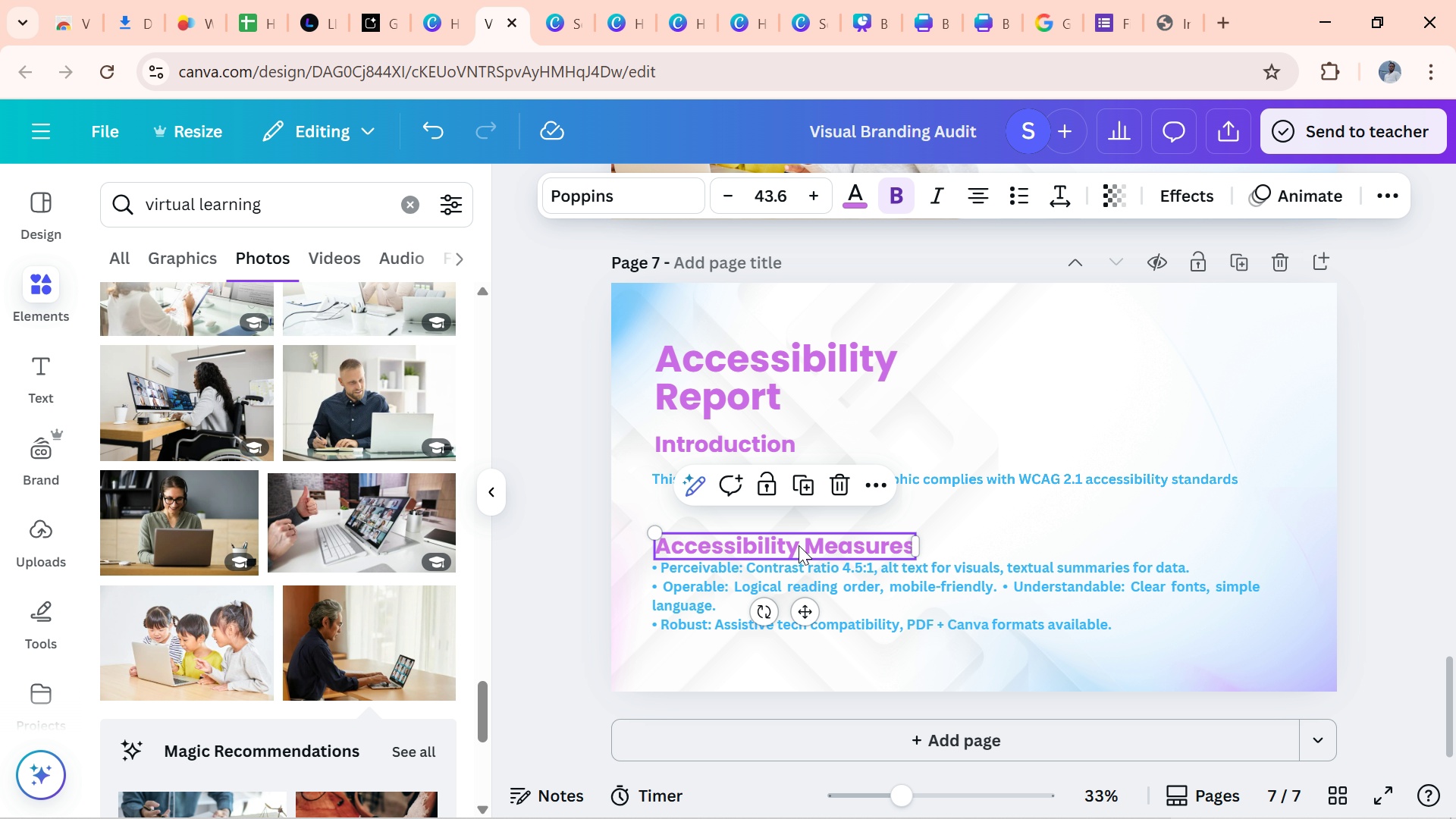 
left_click_drag(start_coordinate=[799, 545], to_coordinate=[802, 517])
 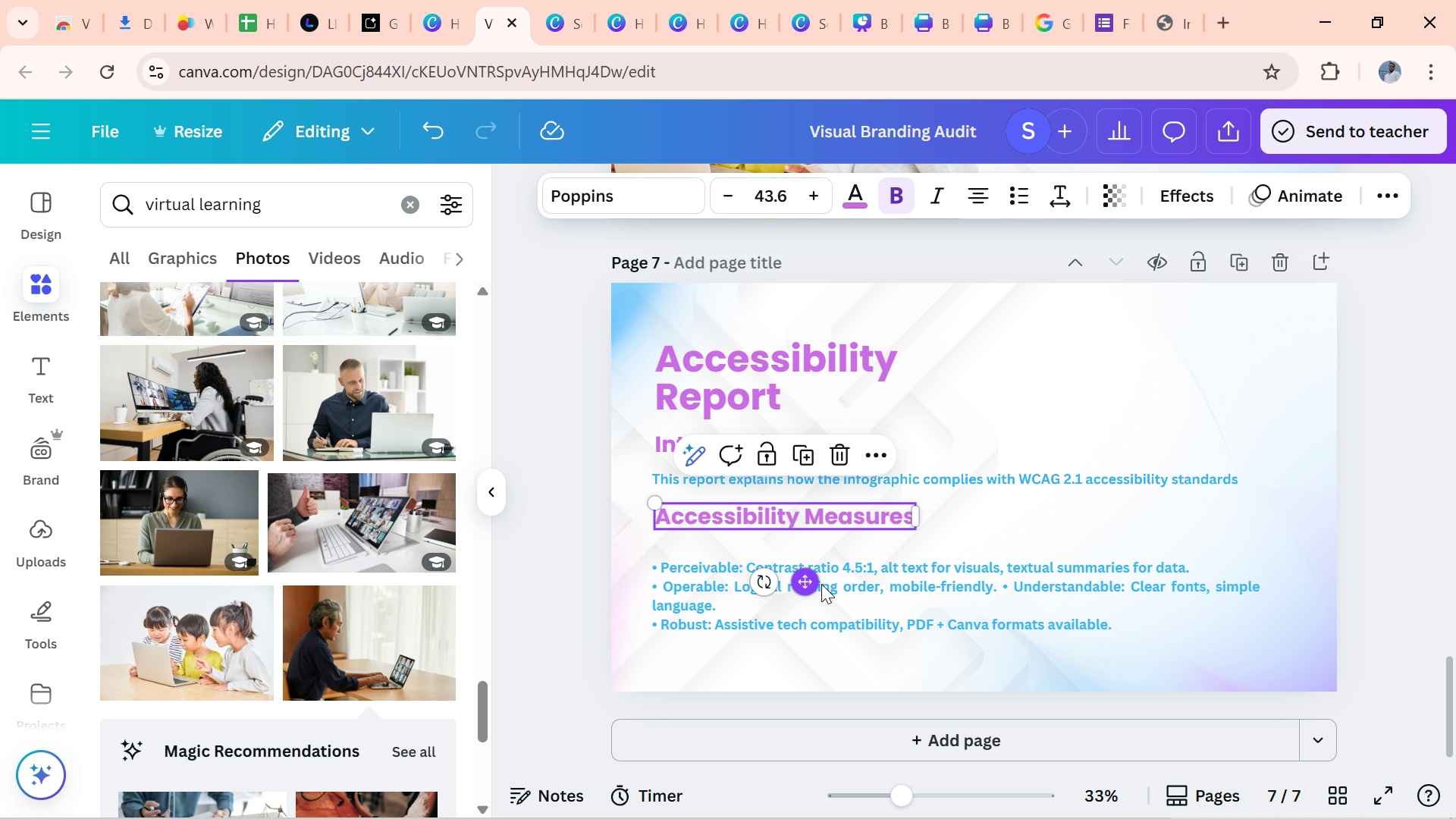 
left_click([818, 583])
 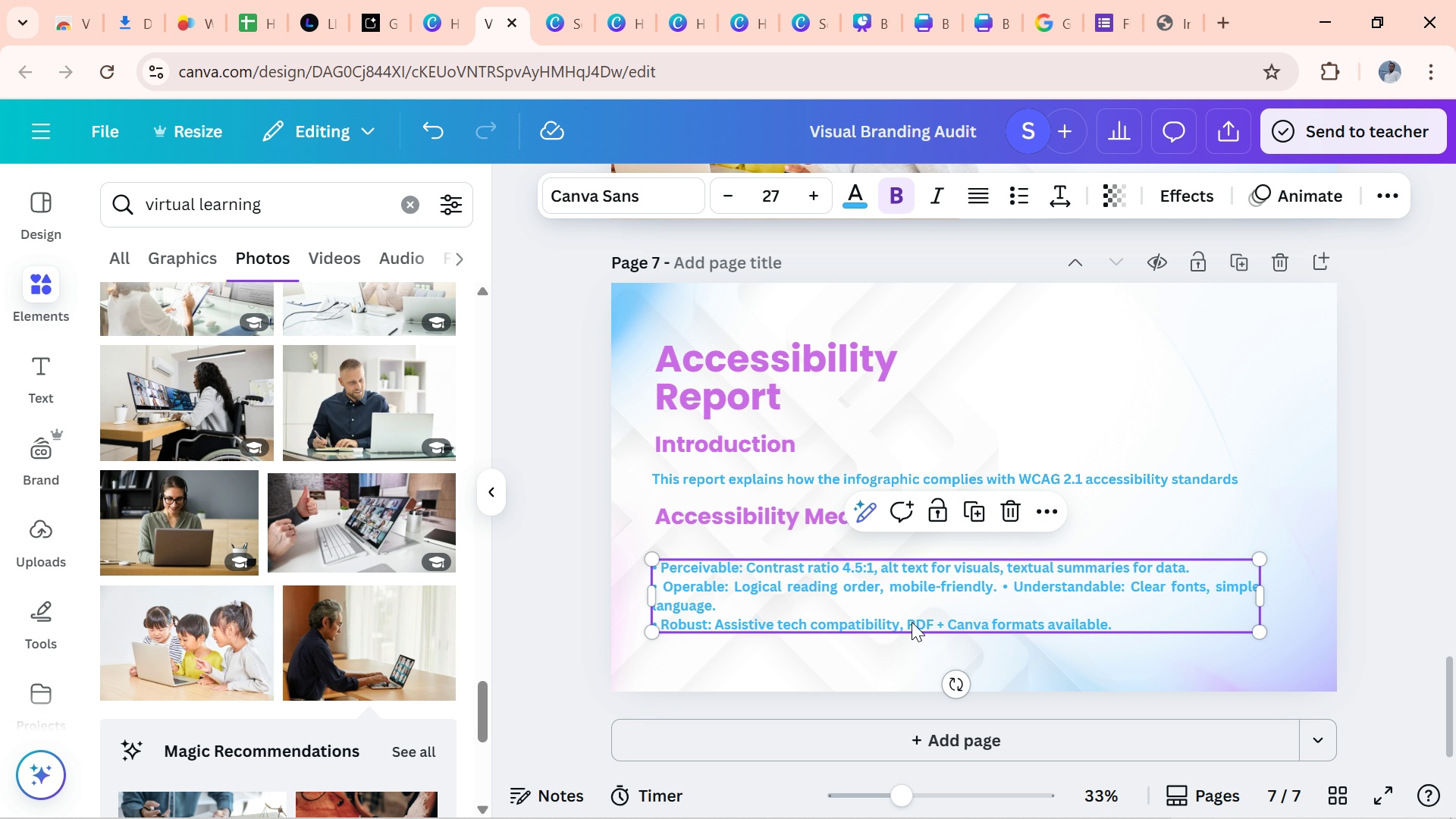 
left_click([912, 622])
 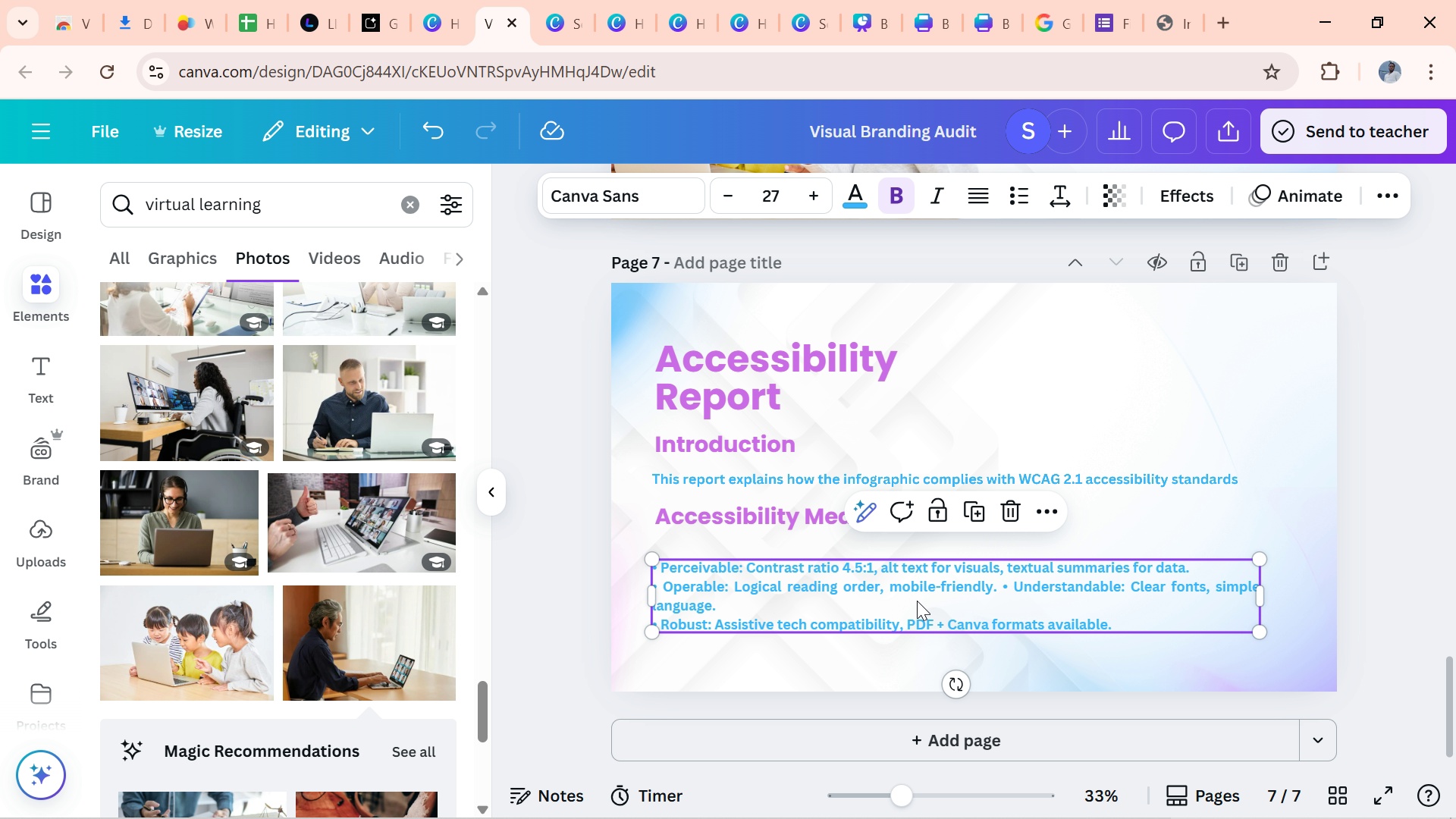 
left_click_drag(start_coordinate=[917, 601], to_coordinate=[917, 582])
 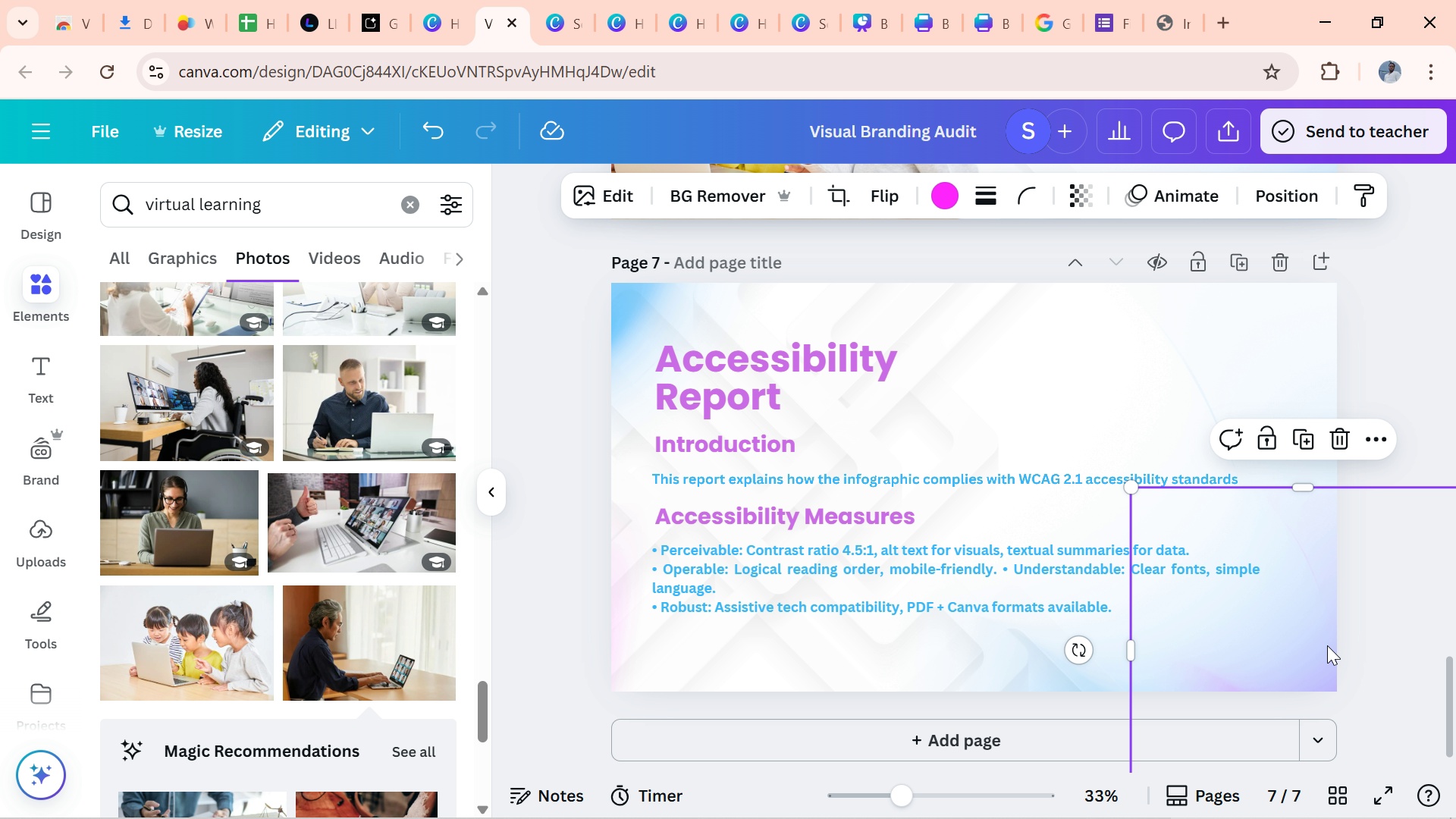 
left_click([1327, 645])
 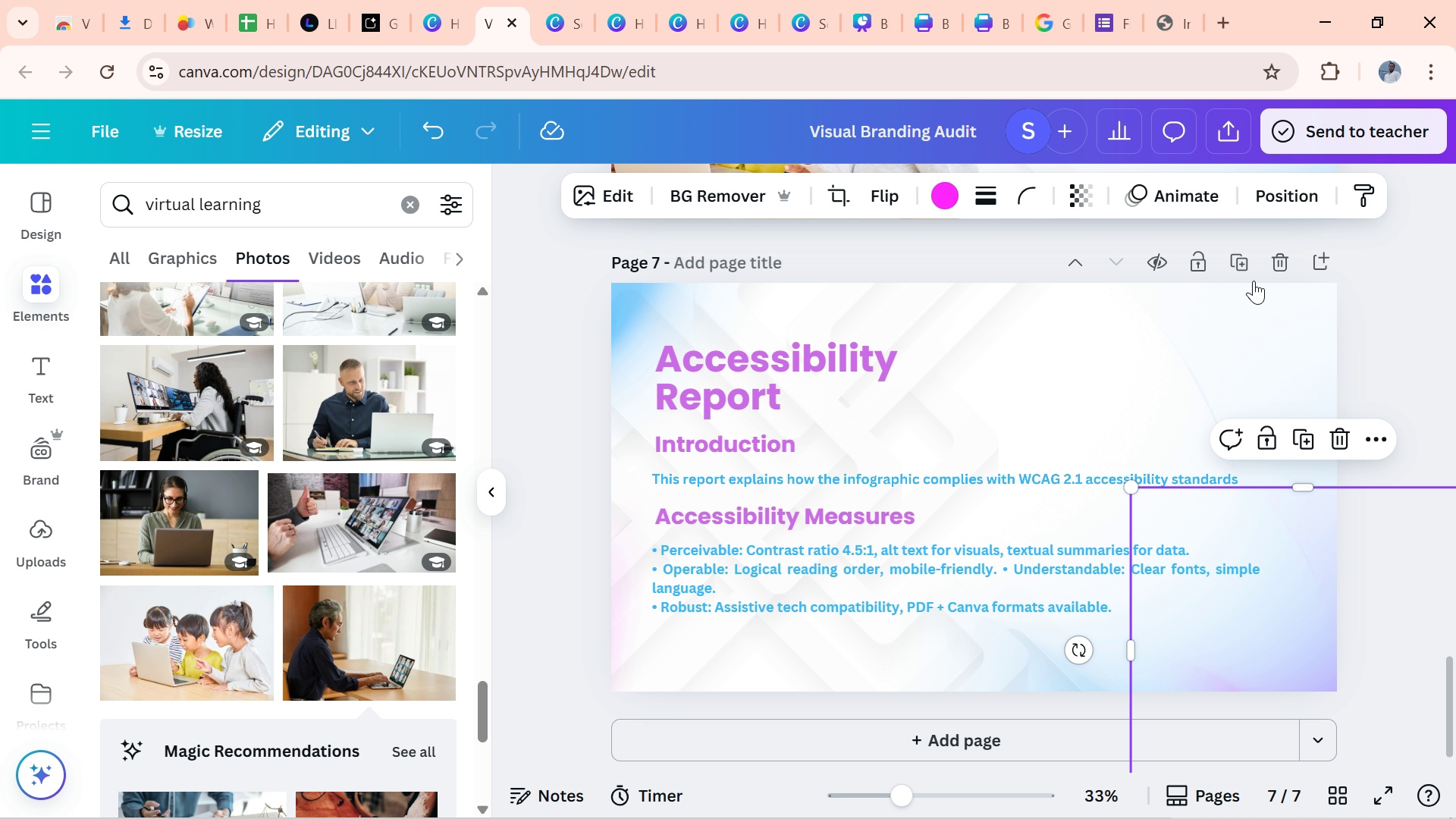 
left_click([1269, 406])
 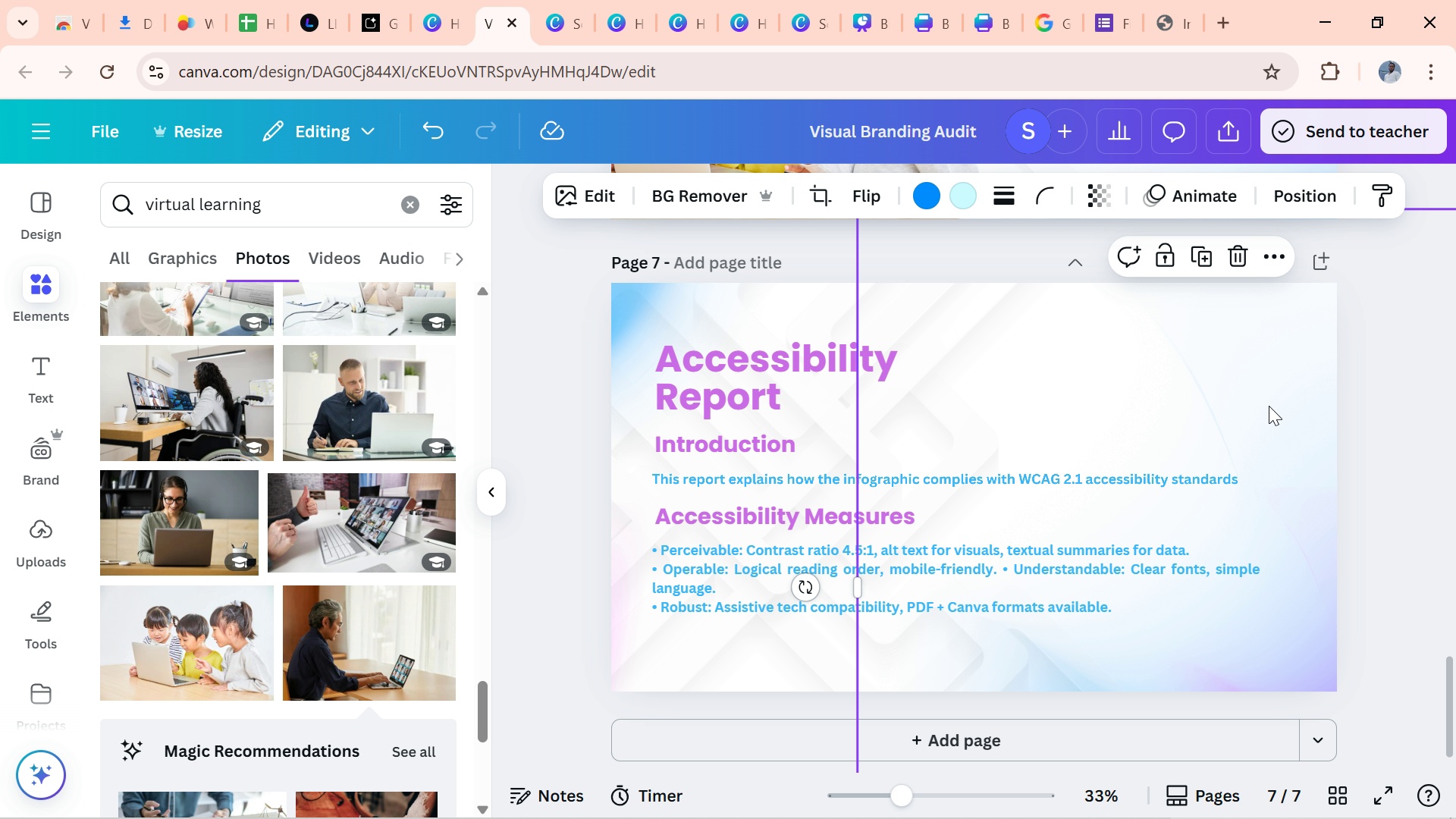 
wait(468.69)
 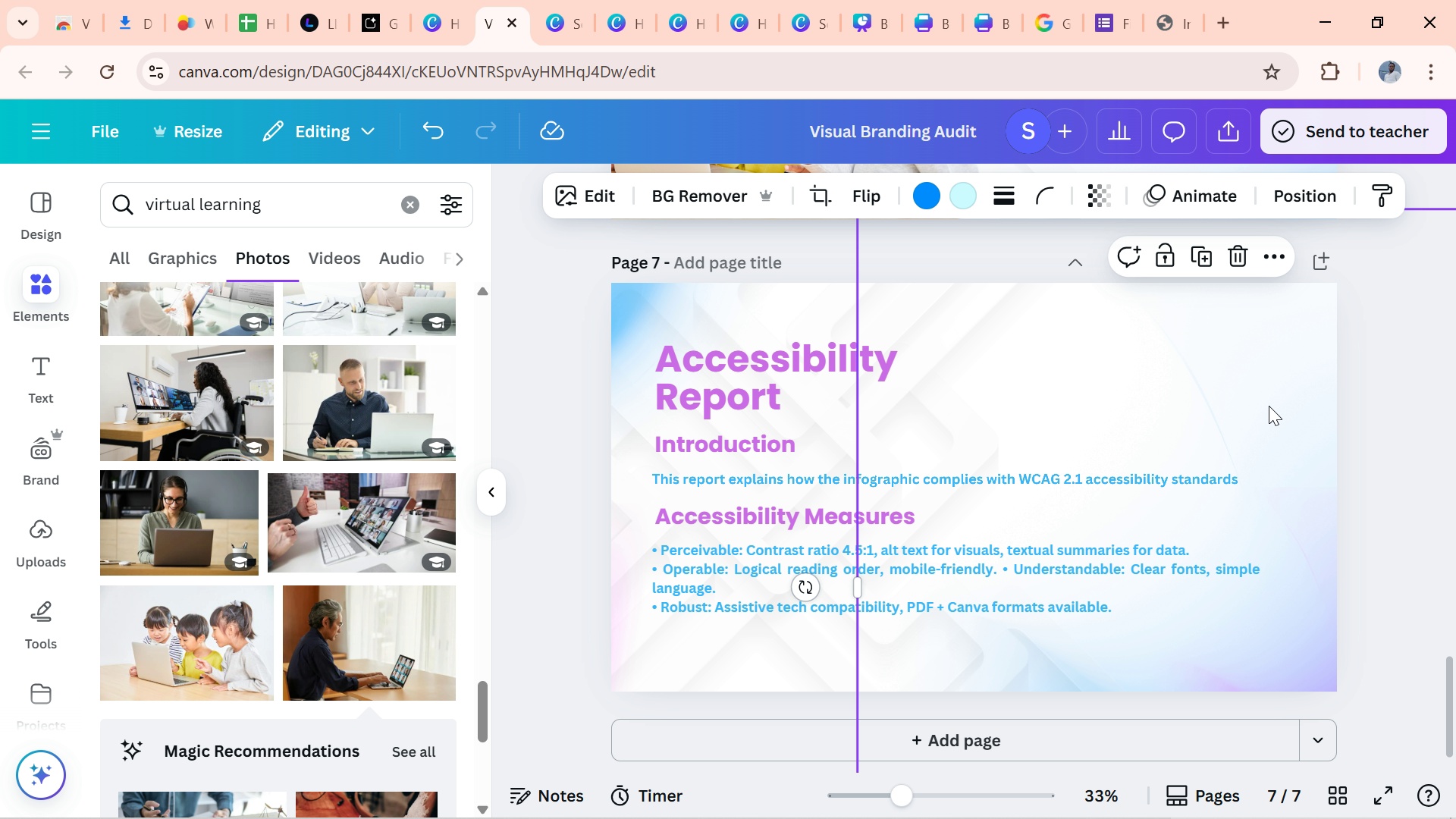 
left_click([767, 638])
 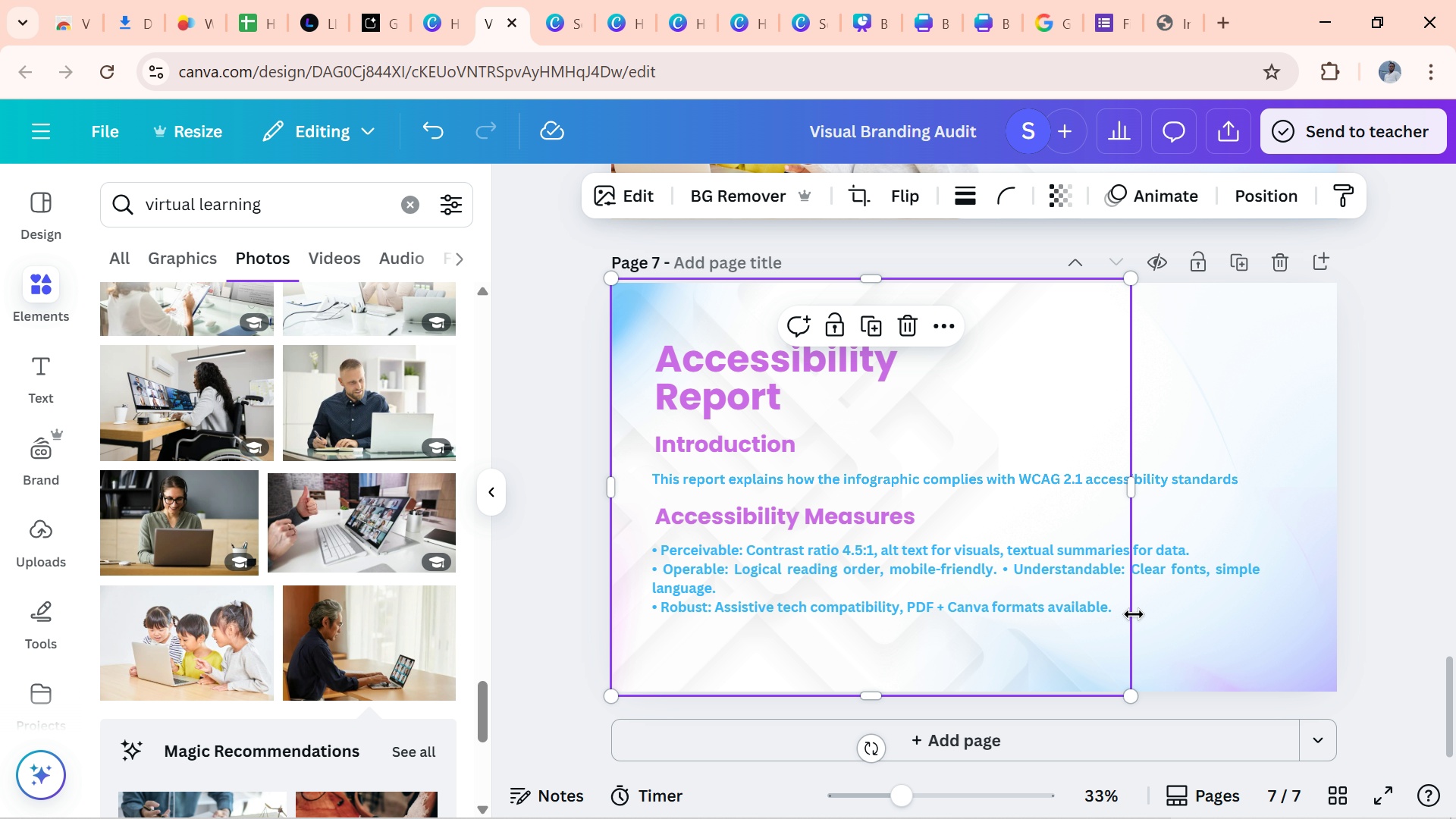 
left_click([1247, 397])
 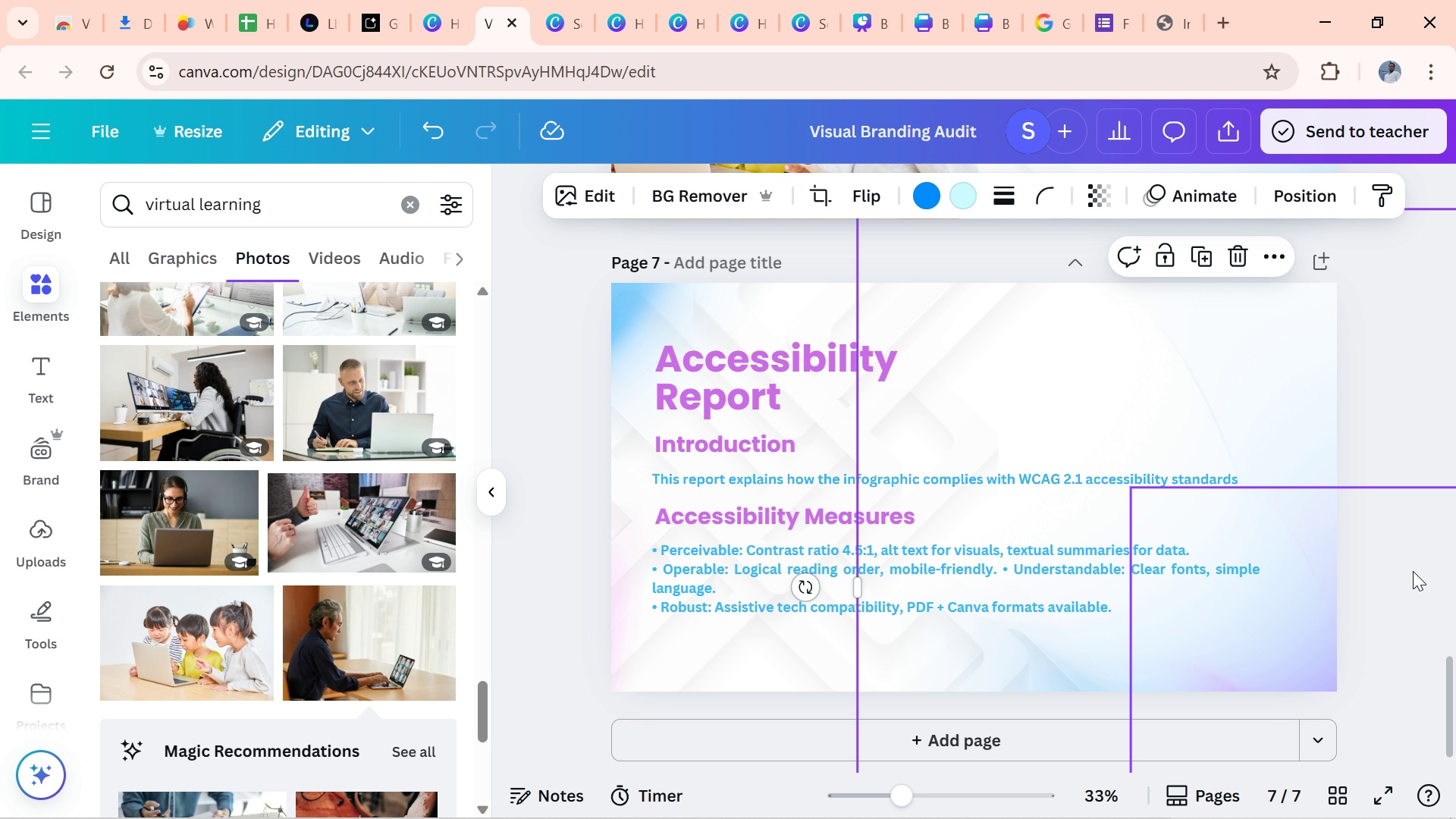 
wait(5.62)
 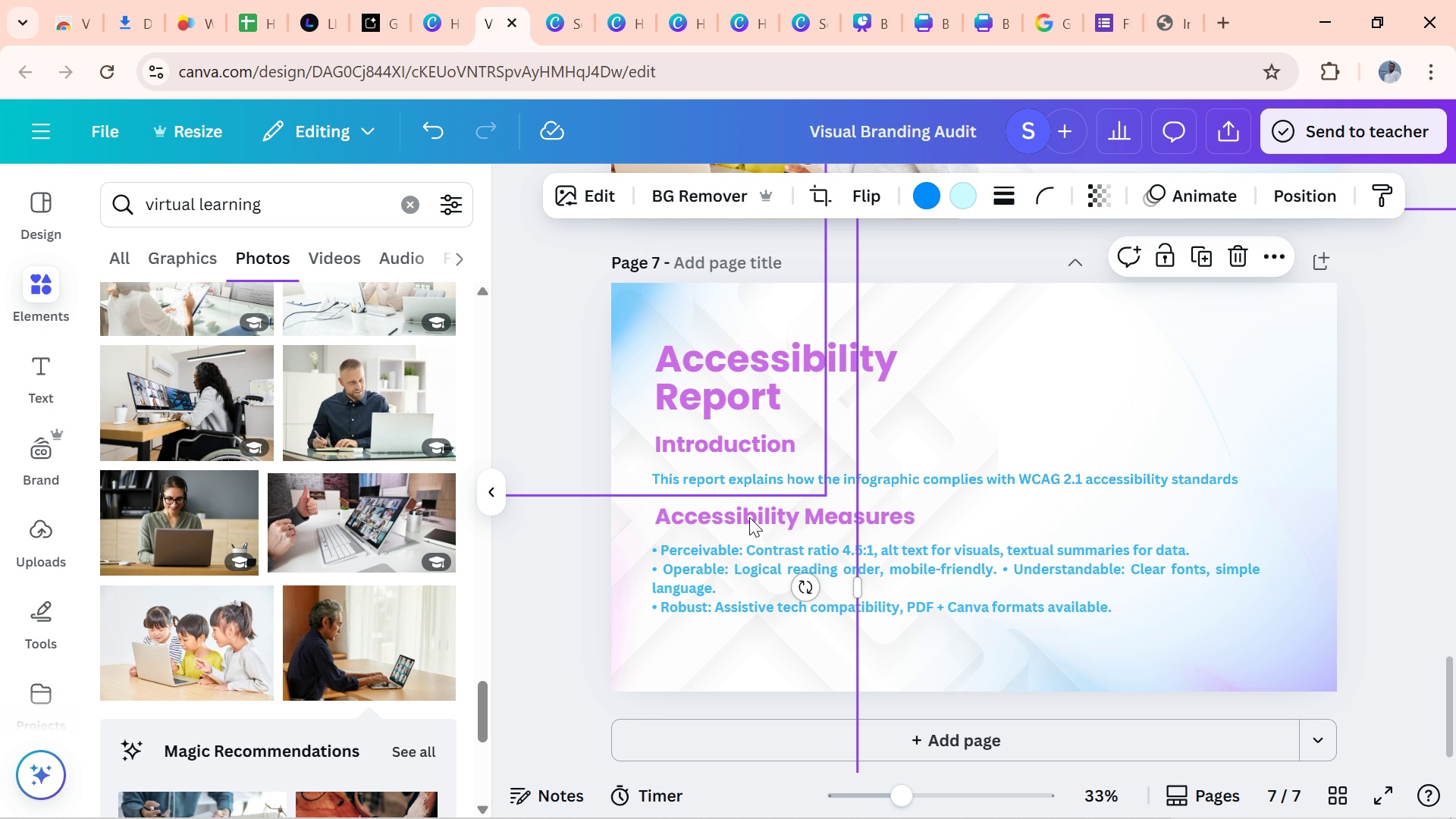 
left_click([1068, 374])
 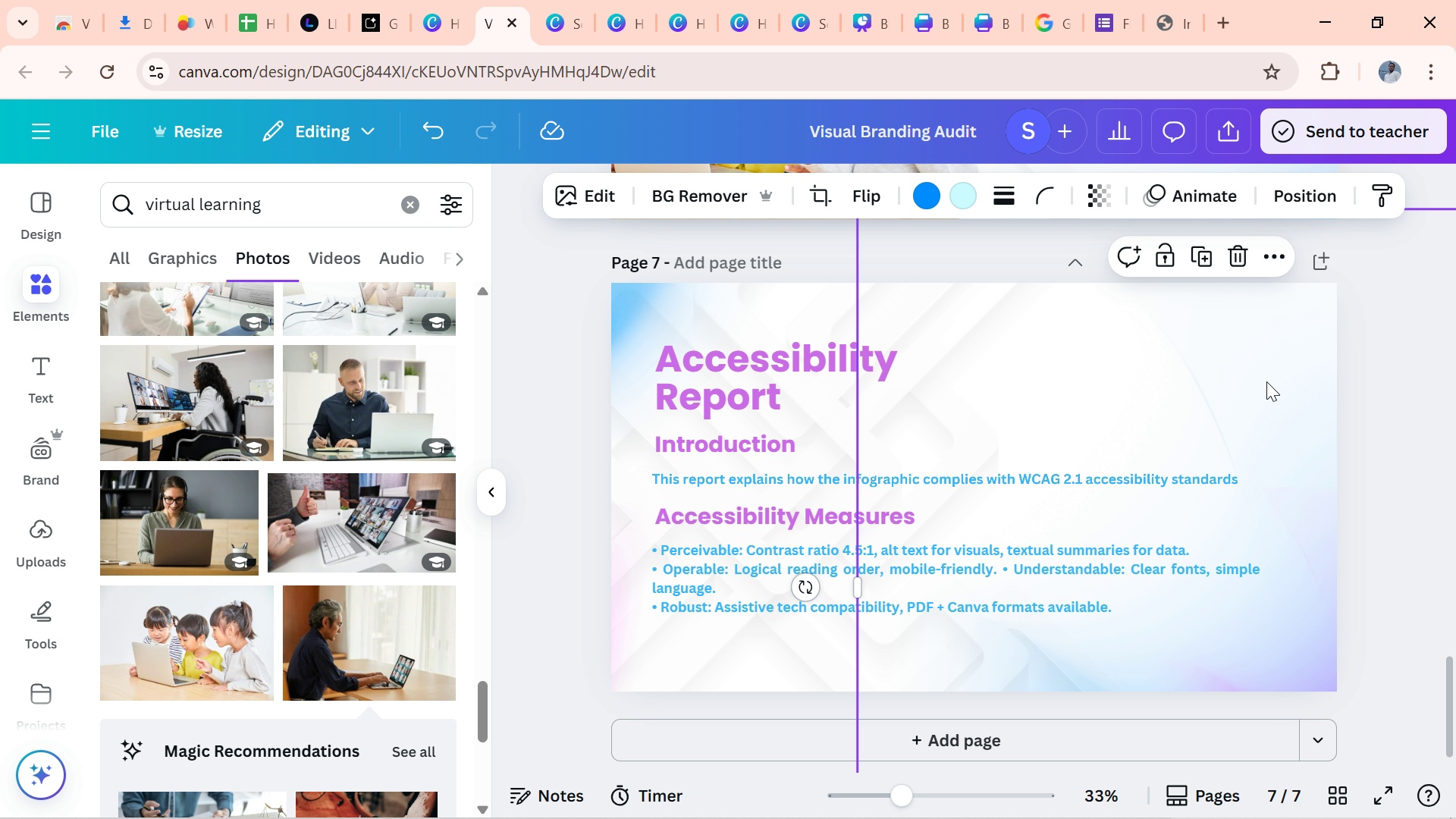 
left_click([1266, 381])
 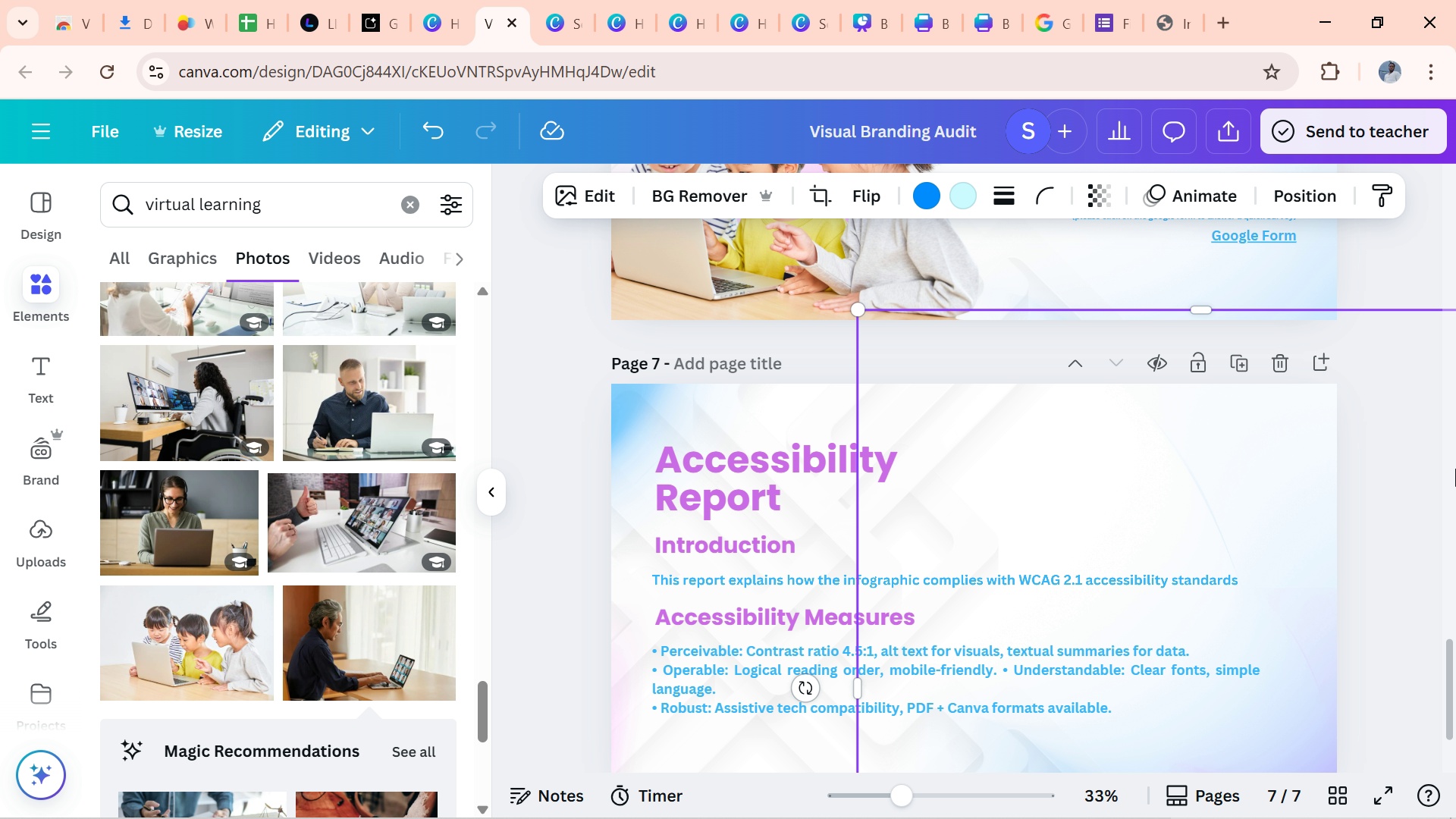 
left_click([1455, 469])
 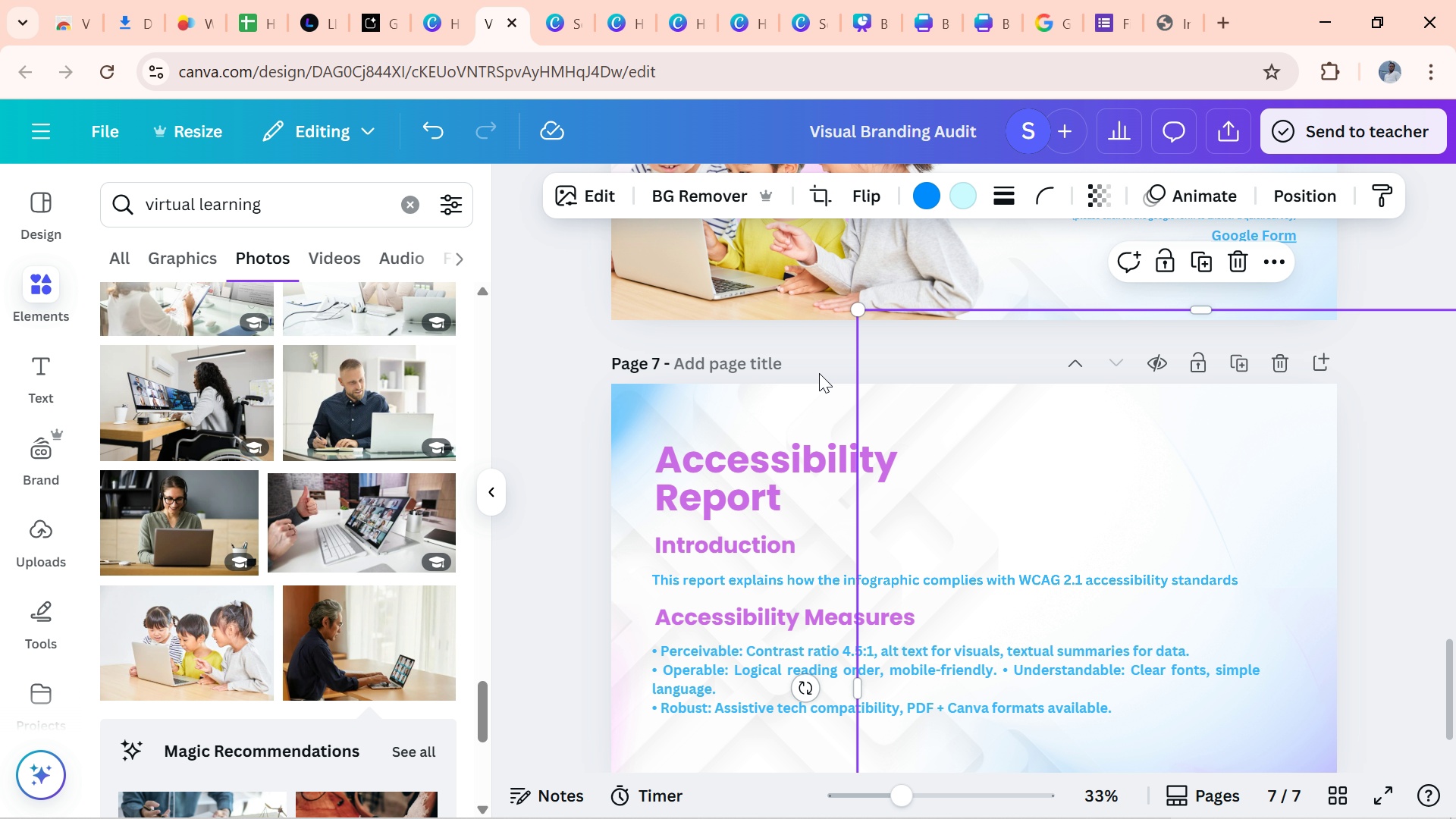 
left_click([848, 372])
 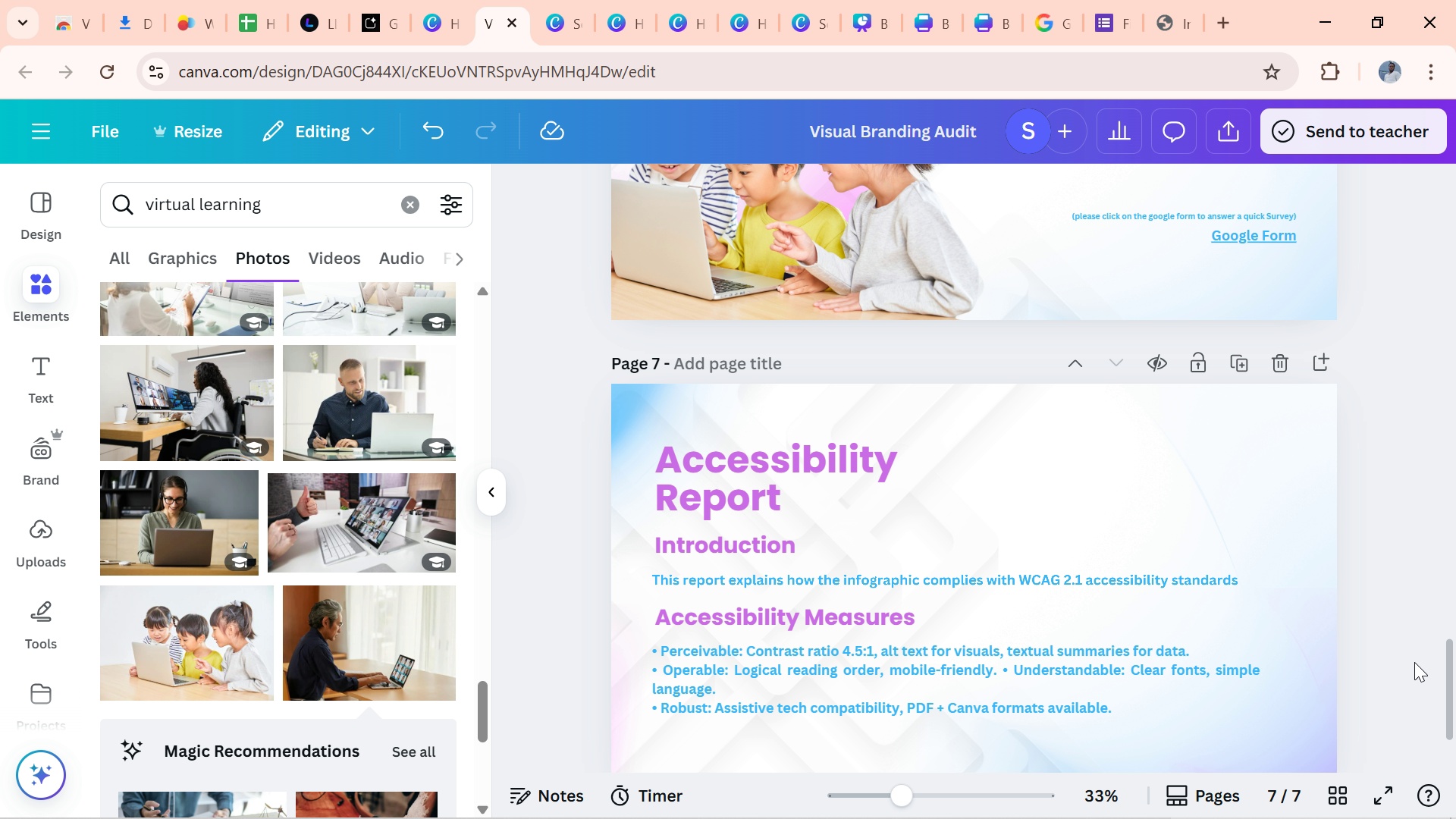 
left_click_drag(start_coordinate=[1449, 690], to_coordinate=[1449, 736])
 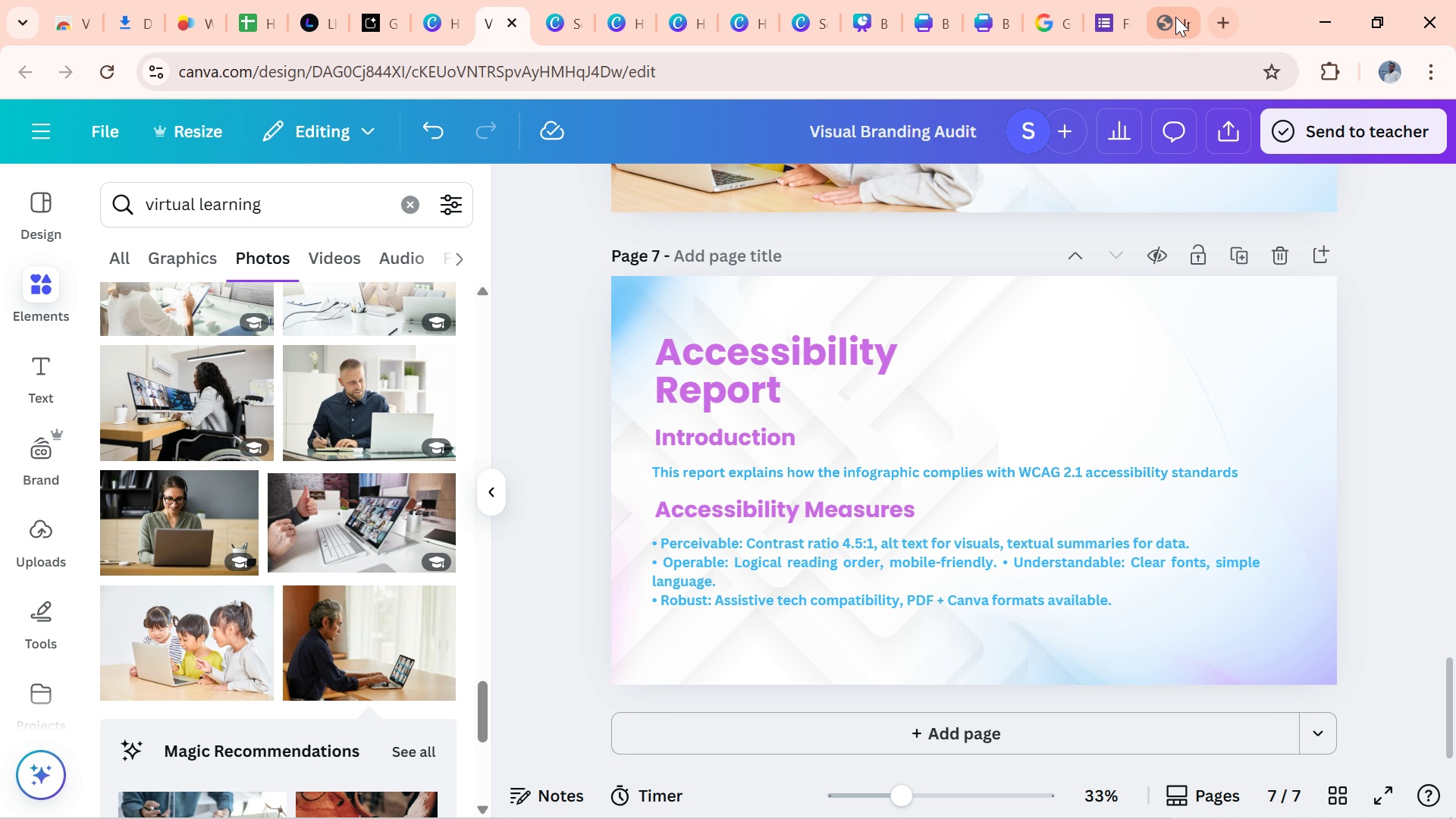 
left_click([1166, 19])
 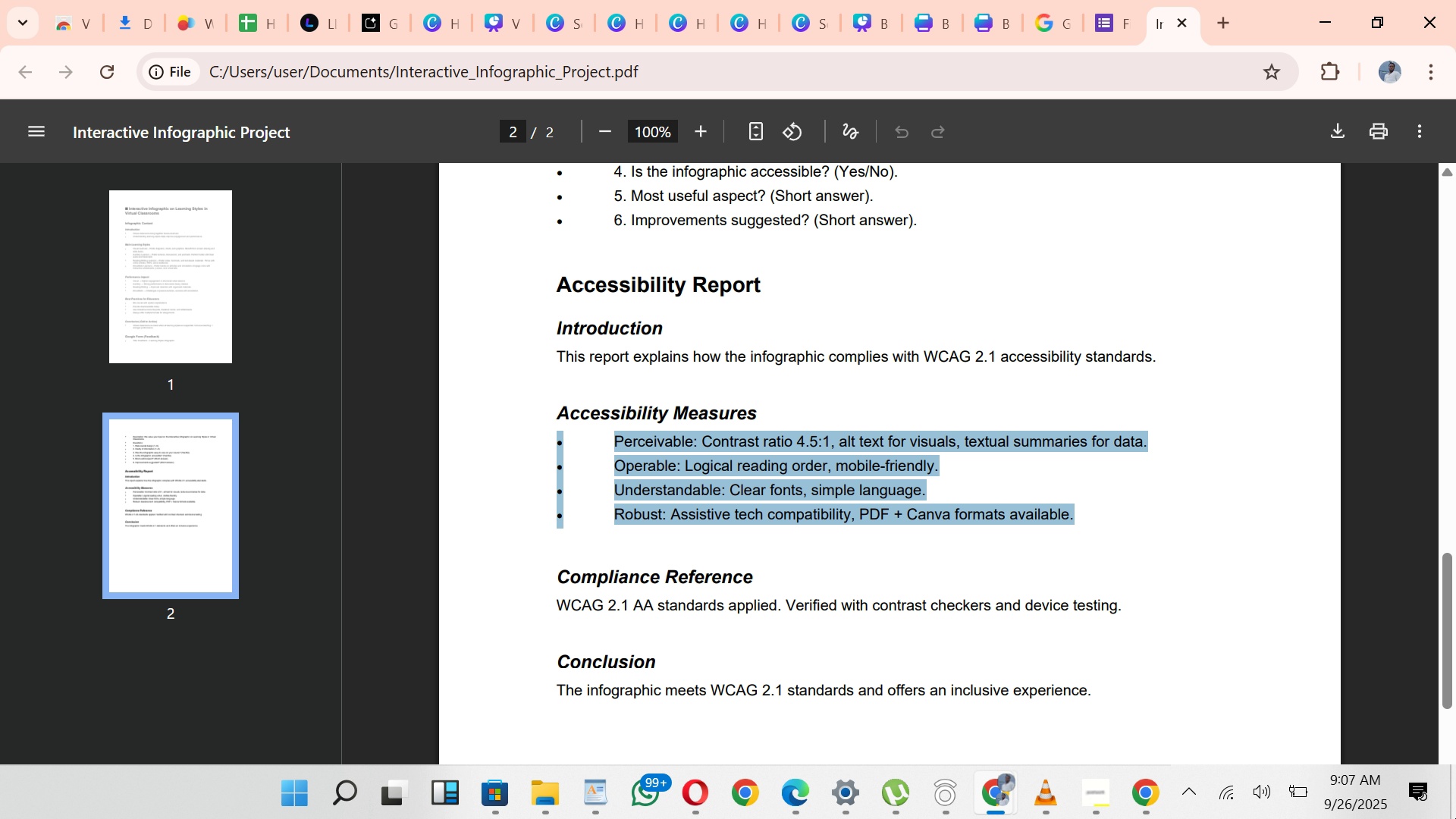 
wait(12.9)
 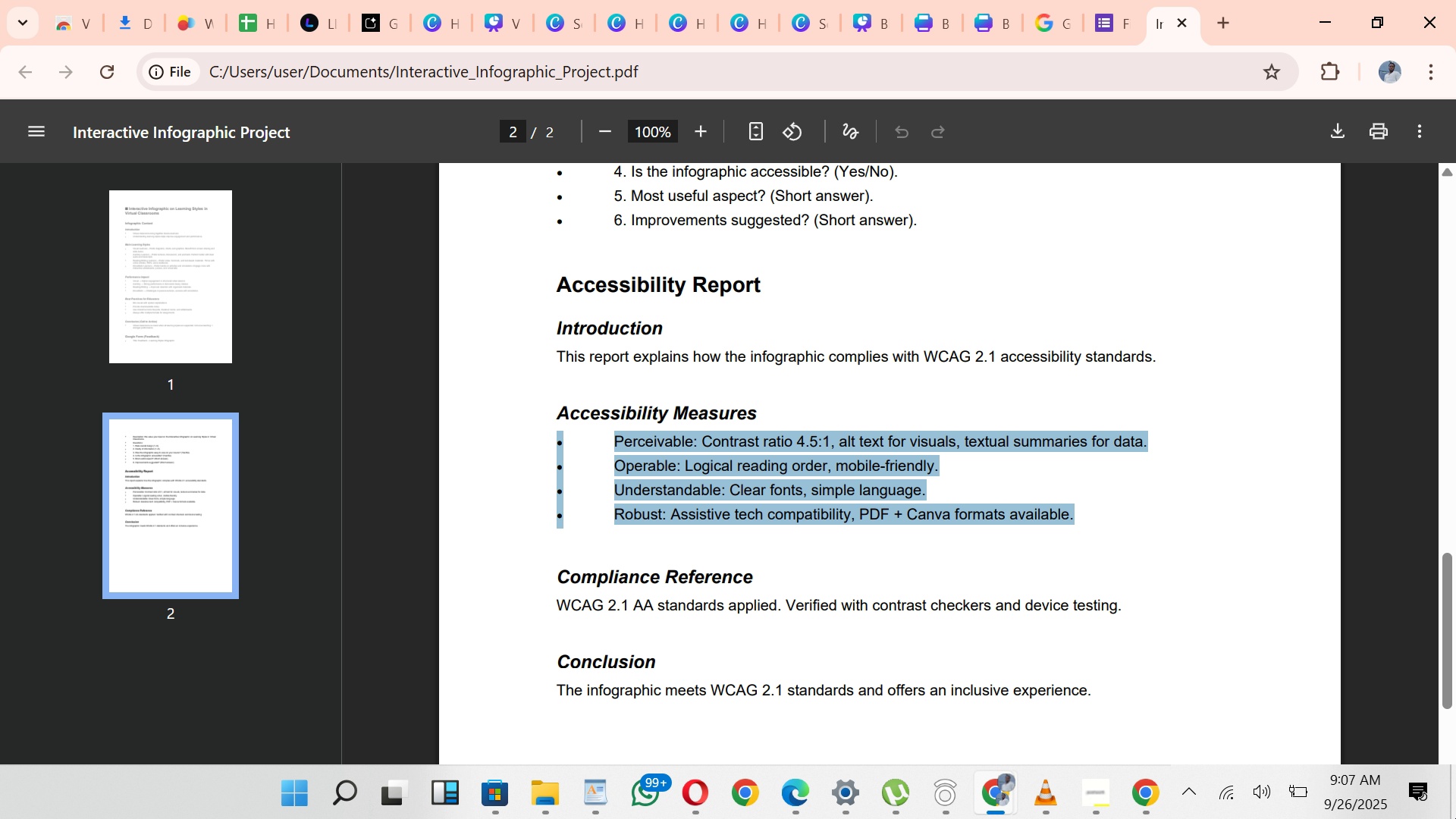 
left_click([480, 20])
 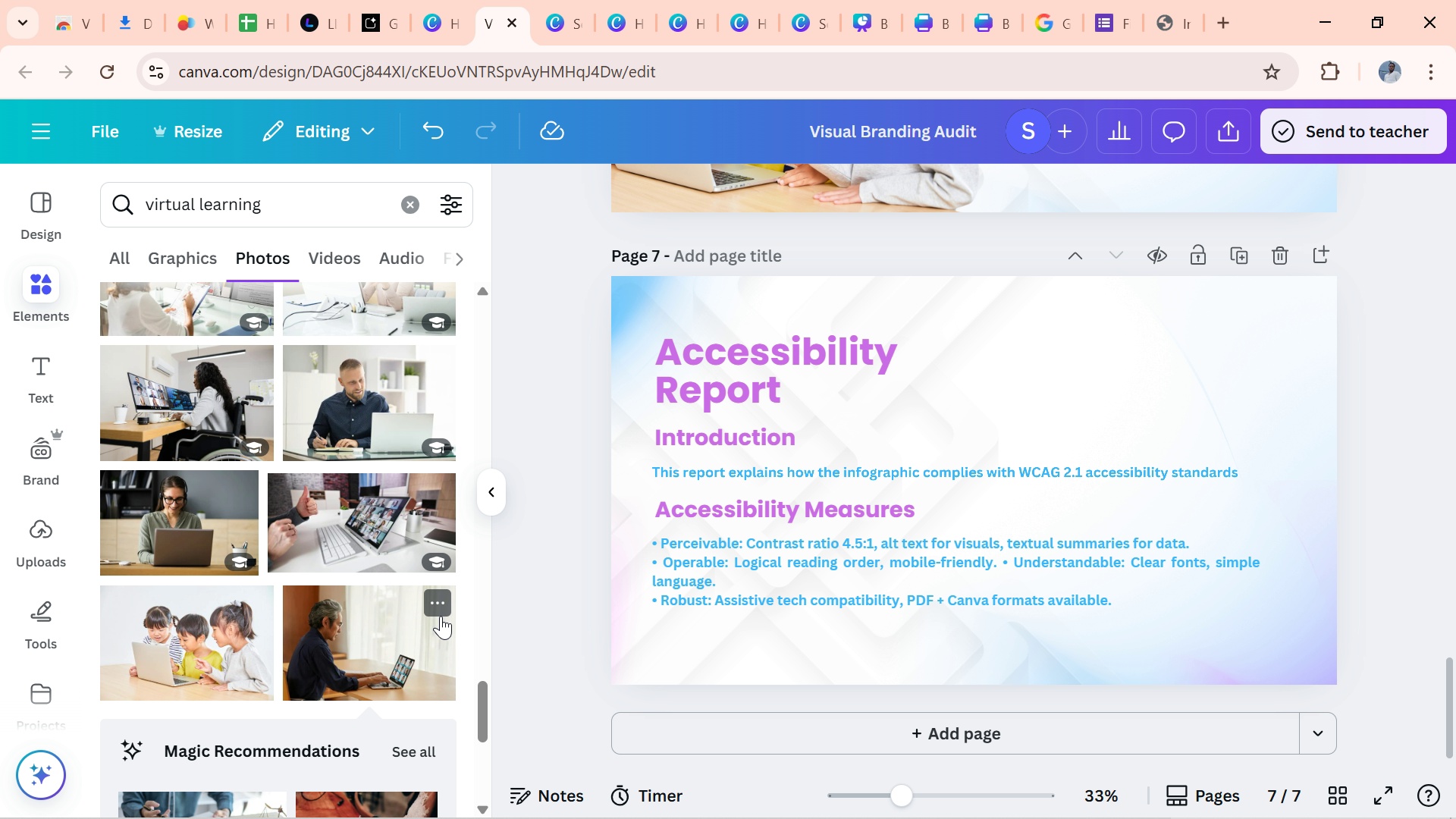 
wait(115.61)
 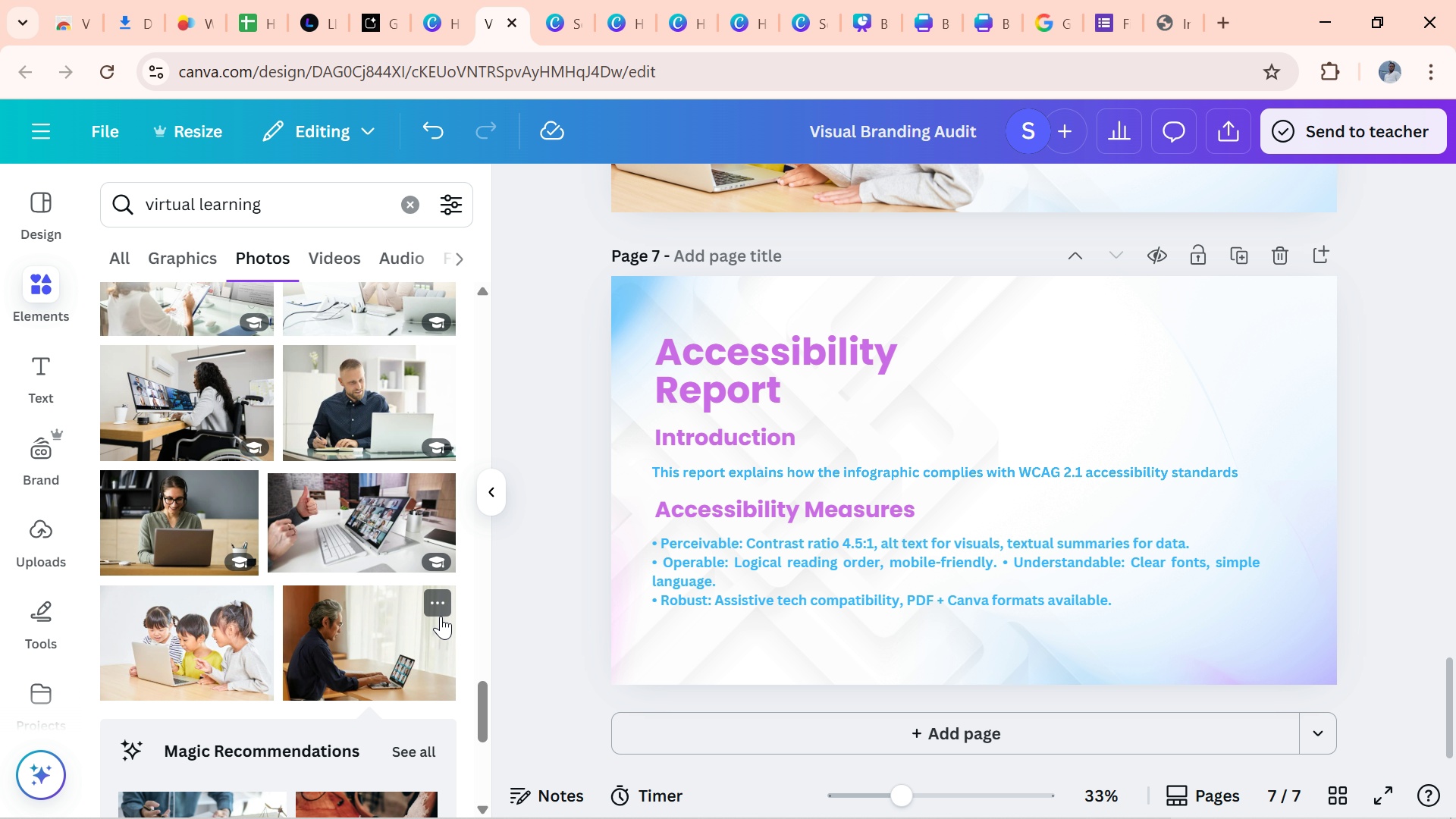 
left_click([1235, 256])
 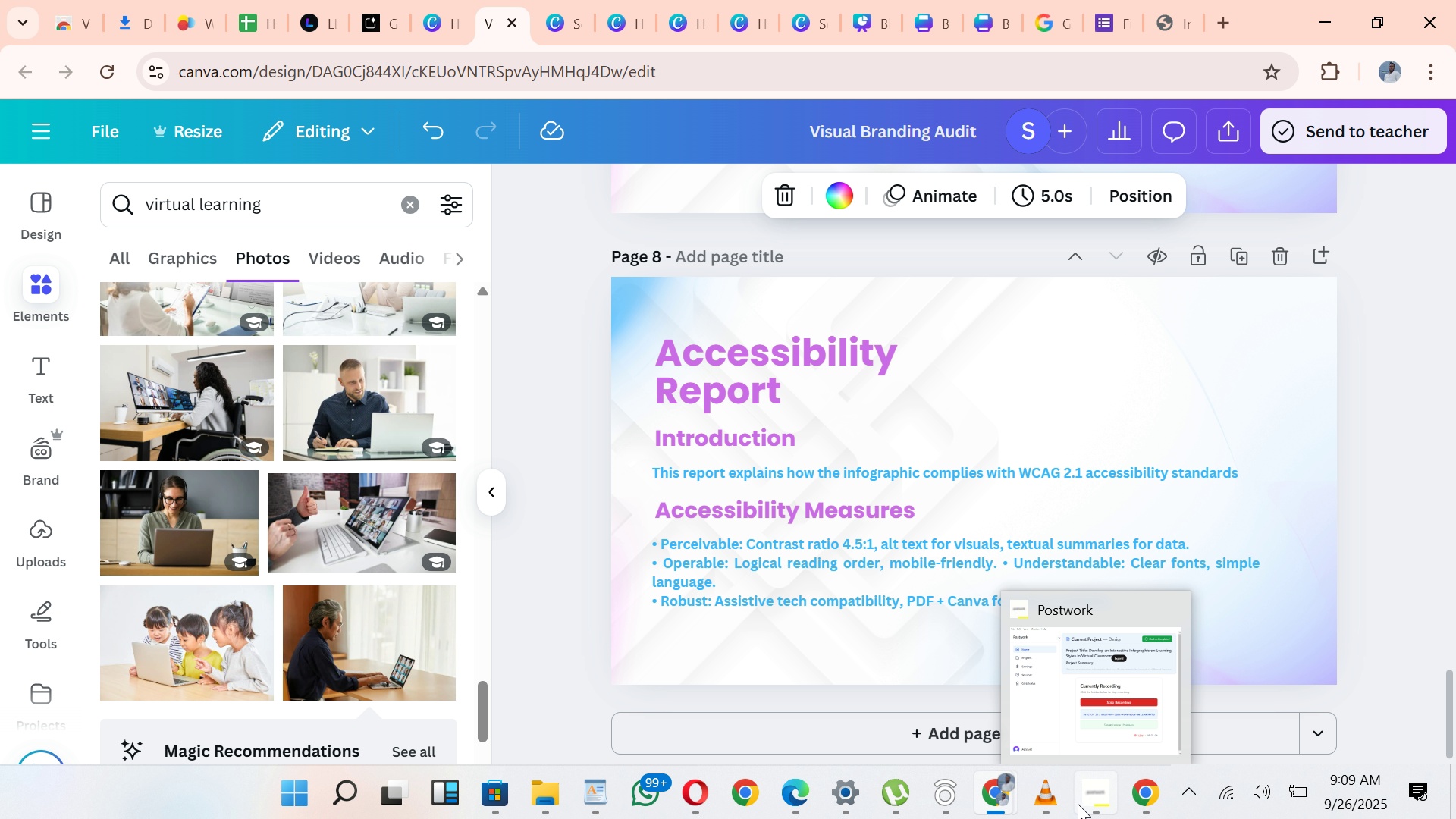 
wait(5.14)
 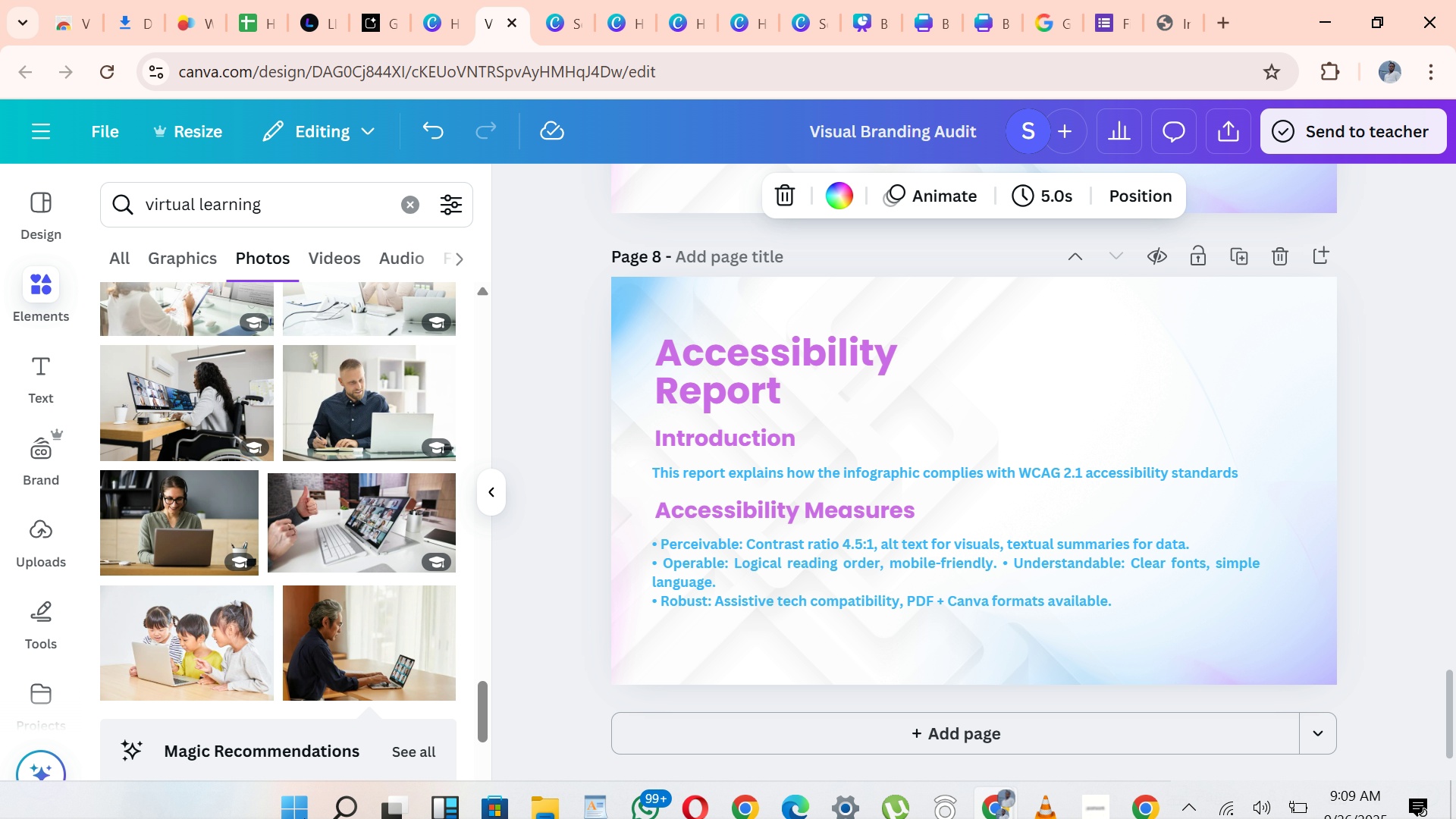 
left_click([1095, 792])